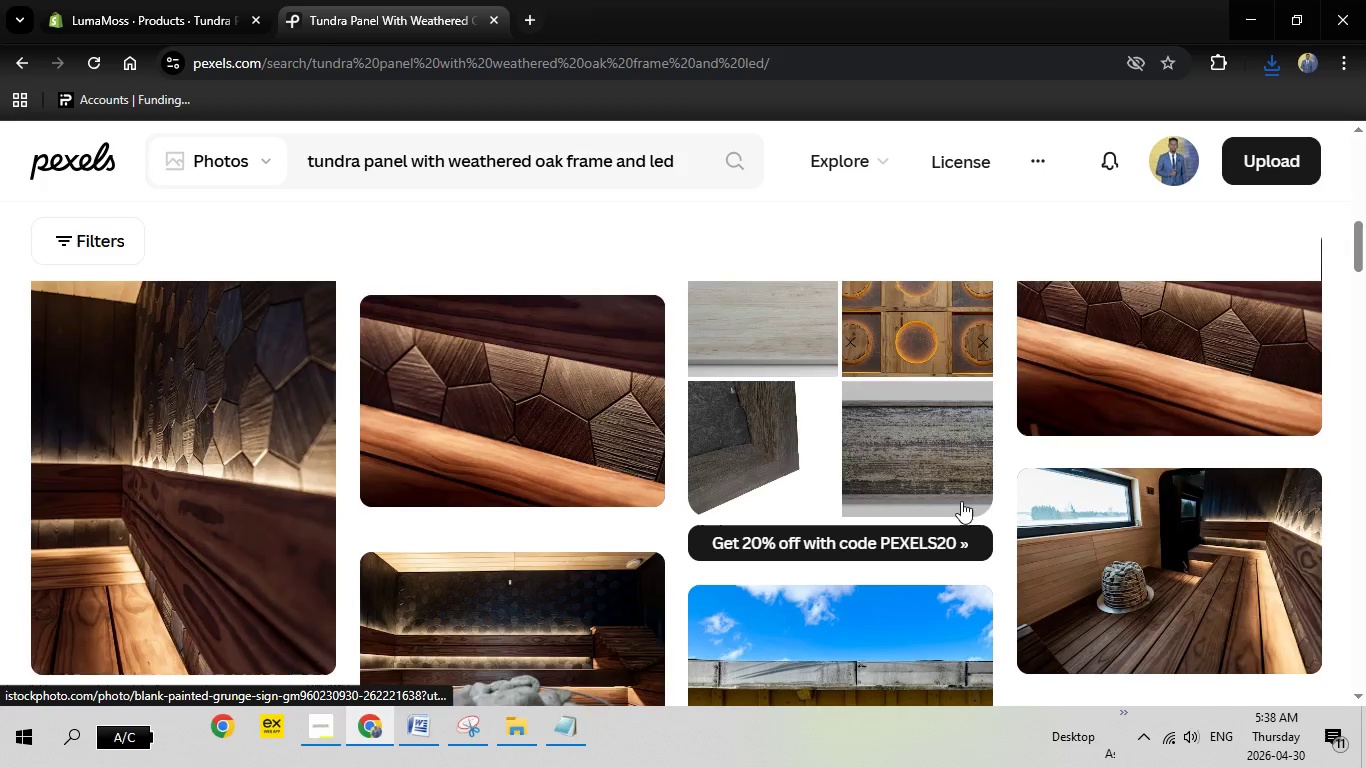 
scroll: coordinate [1002, 513], scroll_direction: down, amount: 9.0
 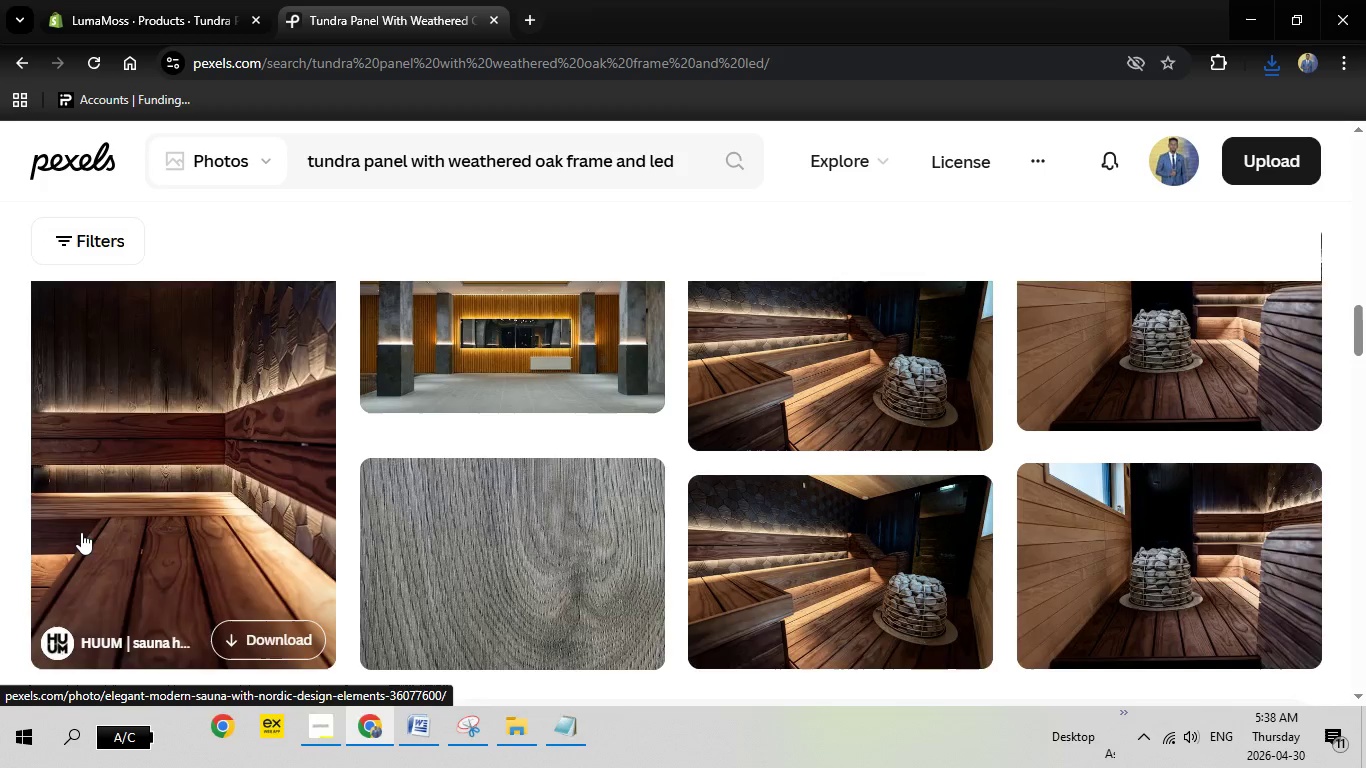 
scroll: coordinate [84, 530], scroll_direction: up, amount: 8.0
 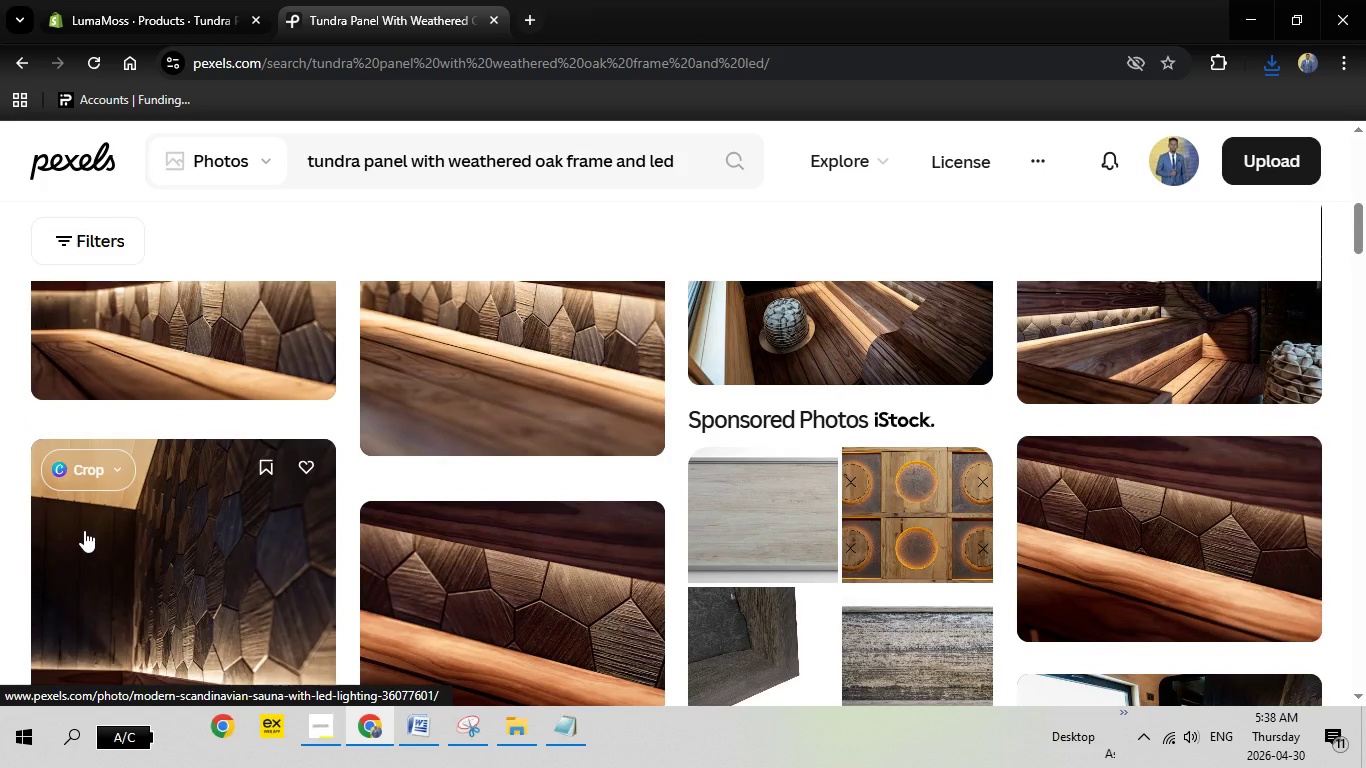 
scroll: coordinate [830, 578], scroll_direction: down, amount: 5.0
 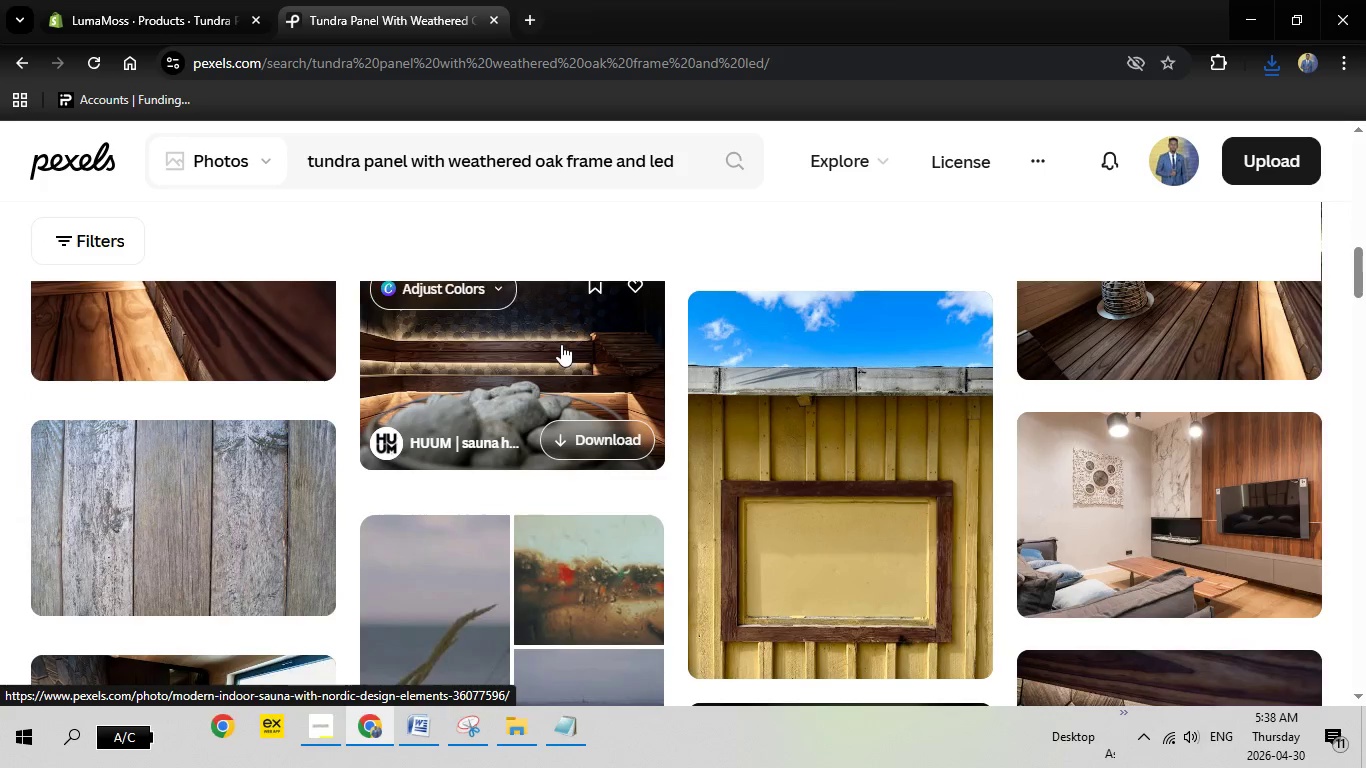 
scroll: coordinate [561, 344], scroll_direction: up, amount: 1.0
 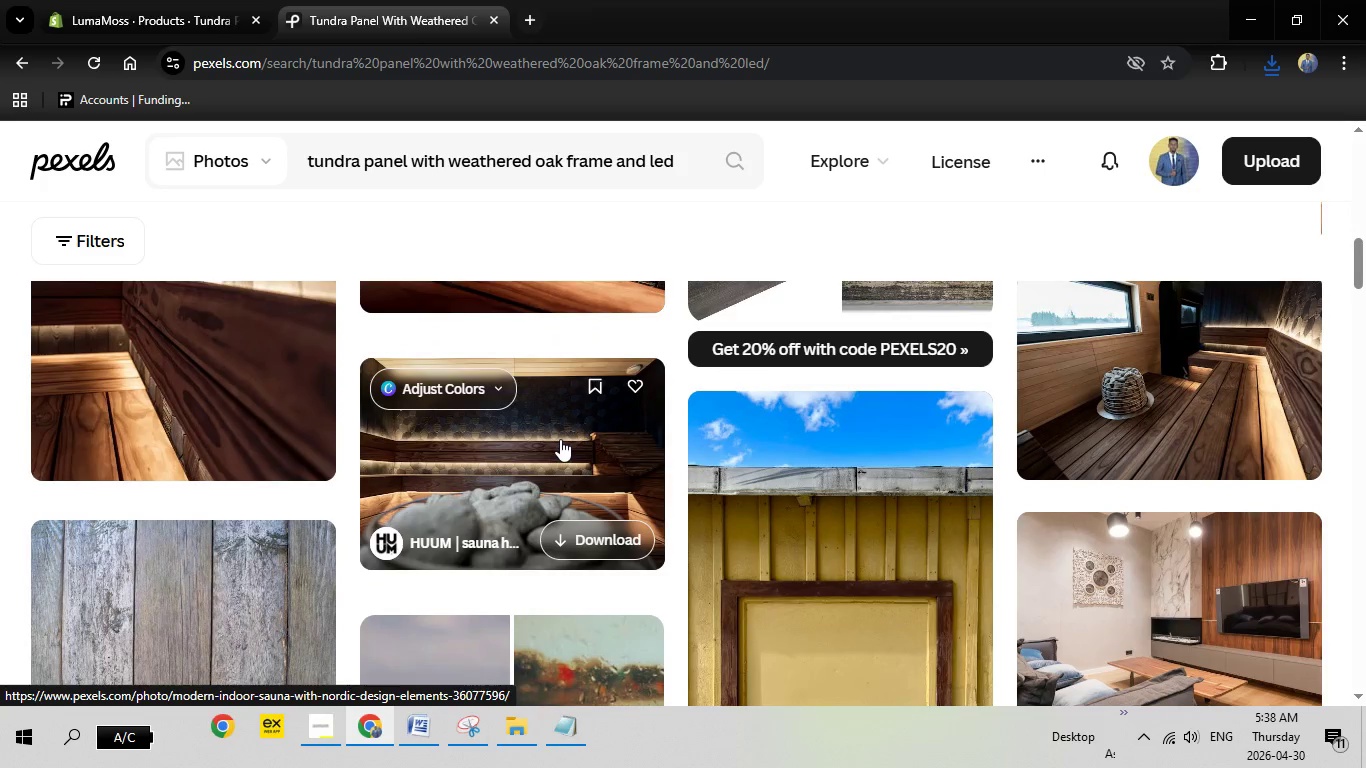 
left_click([560, 439])
 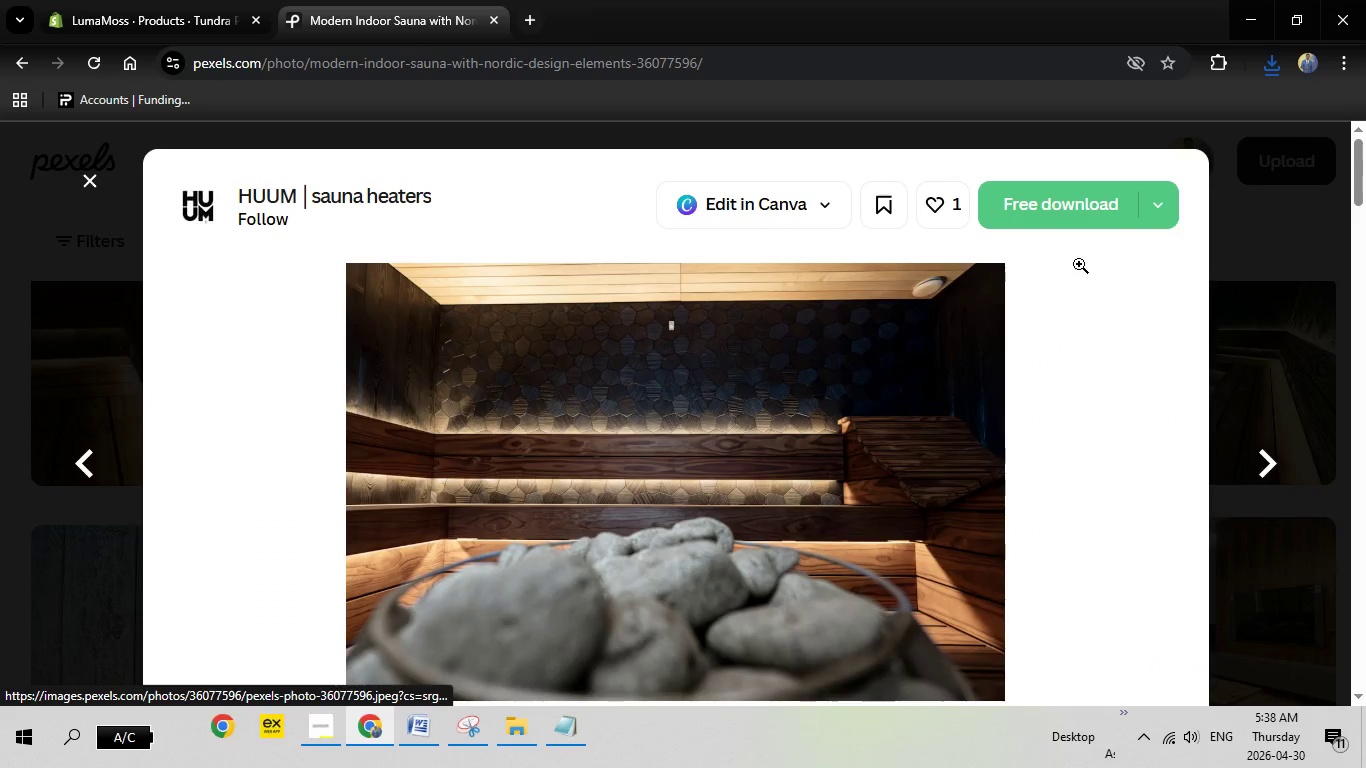 
left_click([1071, 223])
 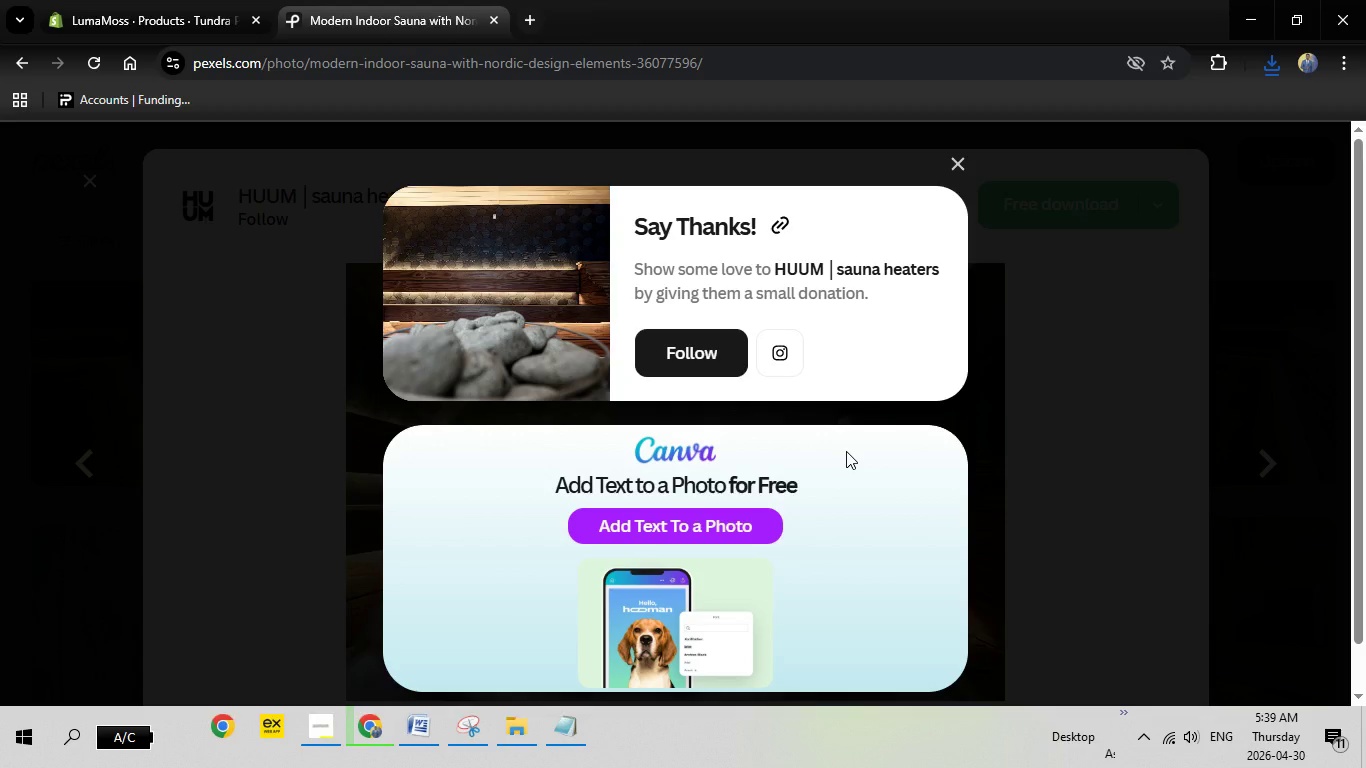 
wait(6.78)
 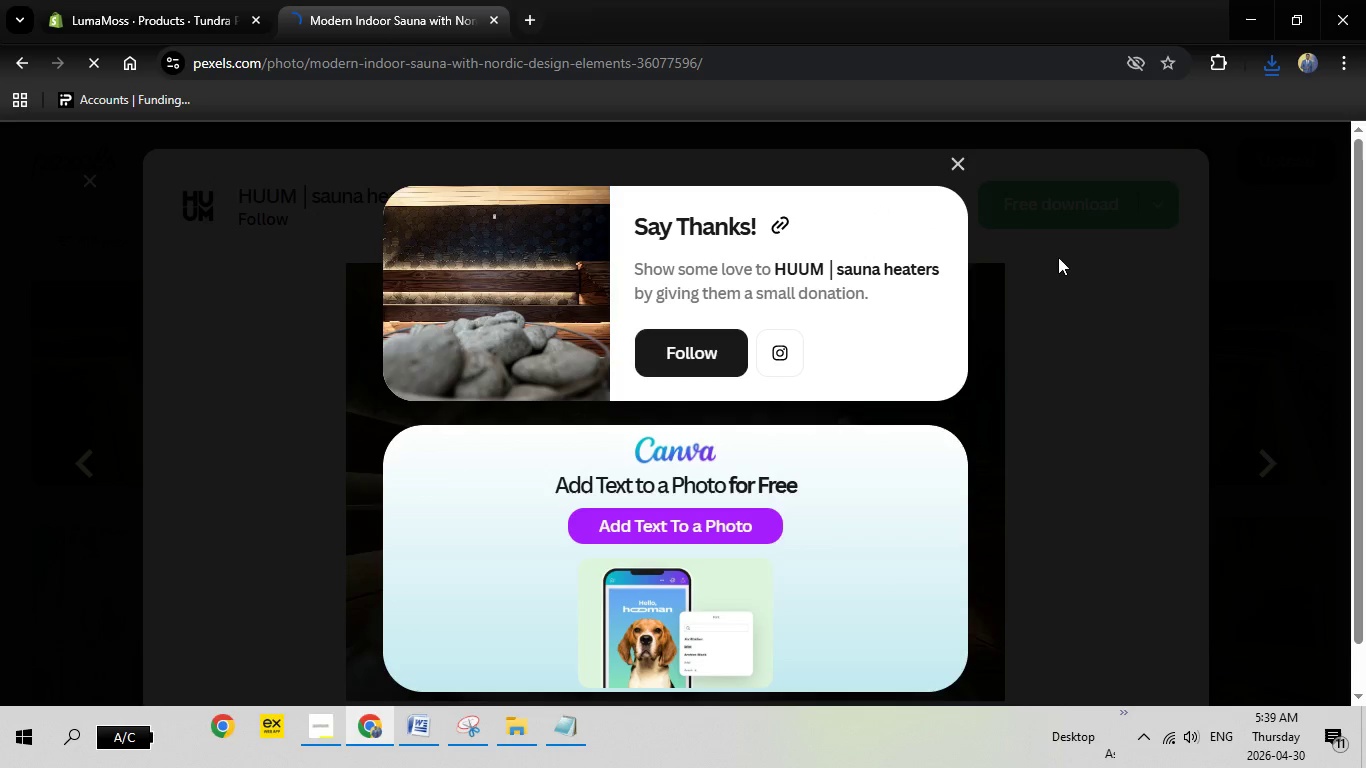 
left_click([1081, 578])
 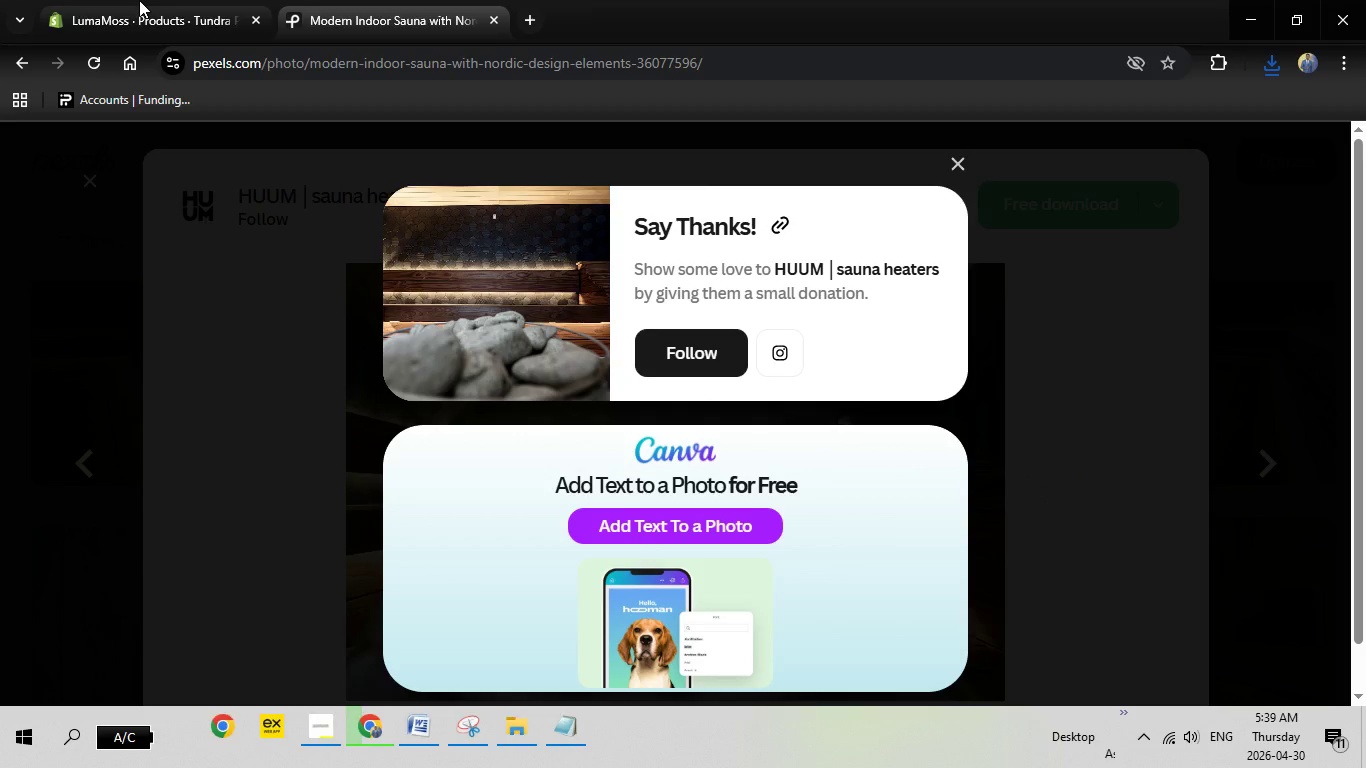 
left_click([139, 0])
 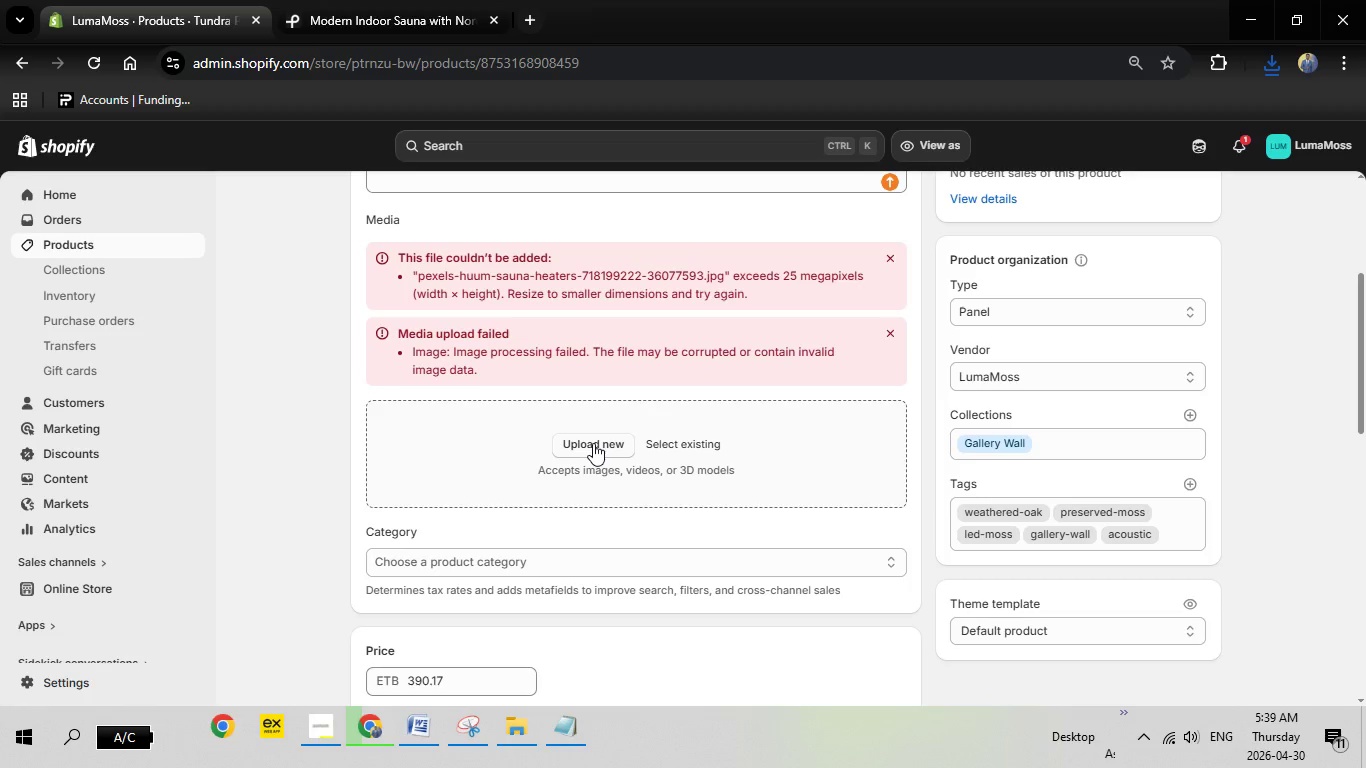 
left_click([593, 443])
 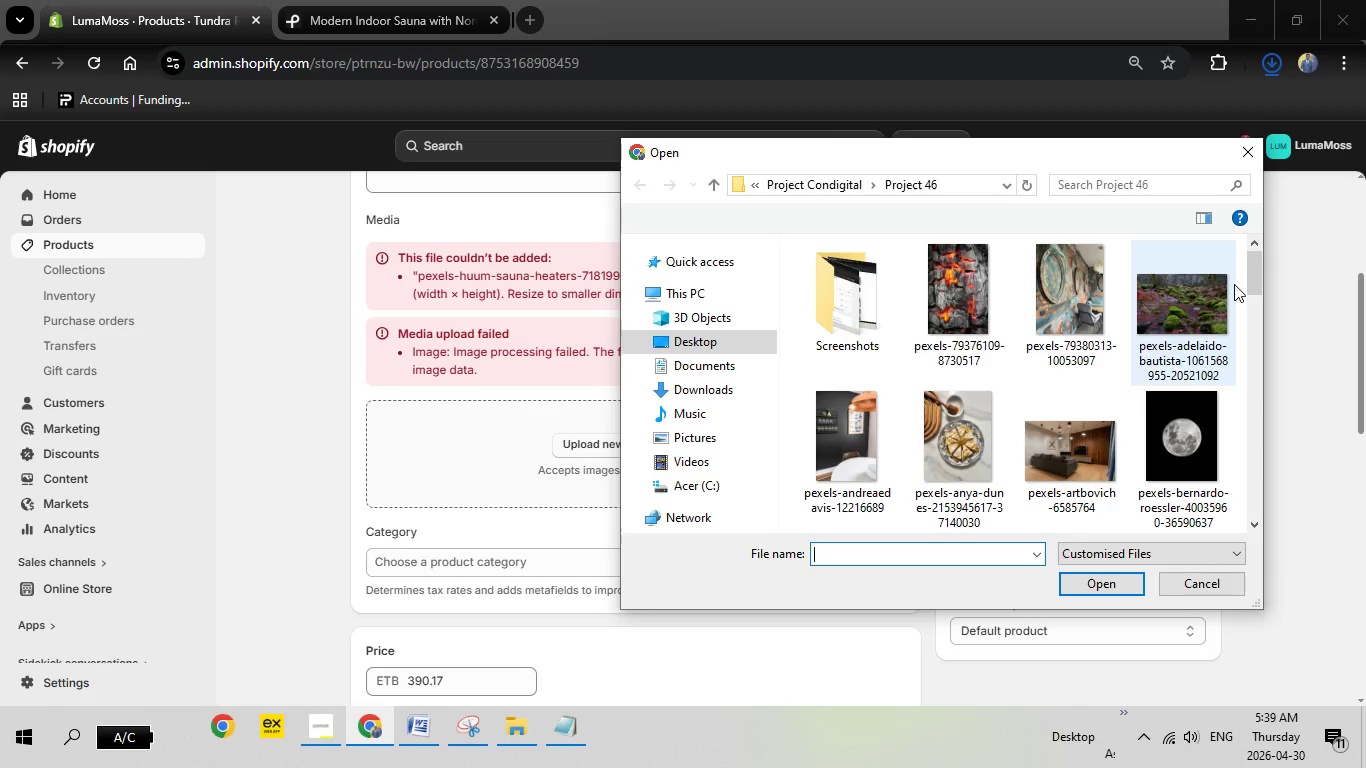 
left_click_drag(start_coordinate=[1253, 277], to_coordinate=[1253, 529])
 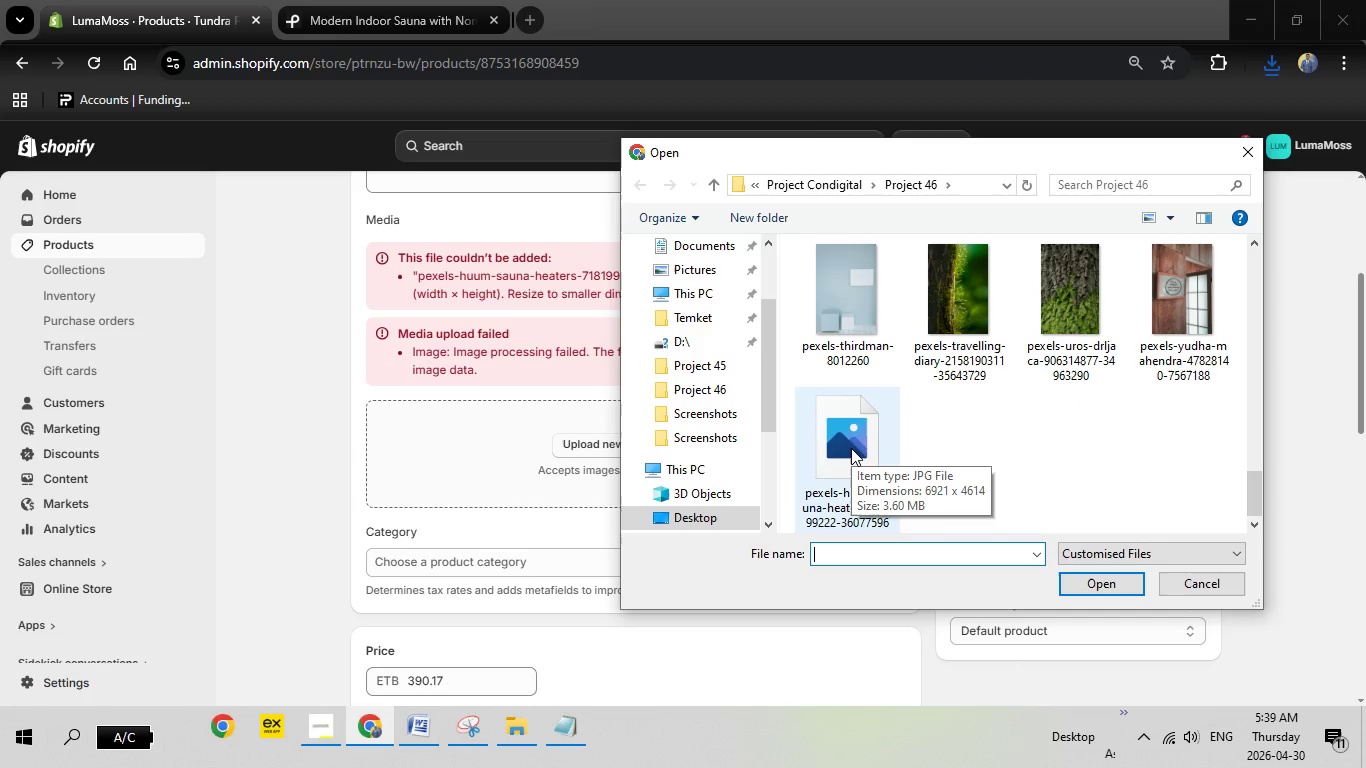 
left_click([851, 448])
 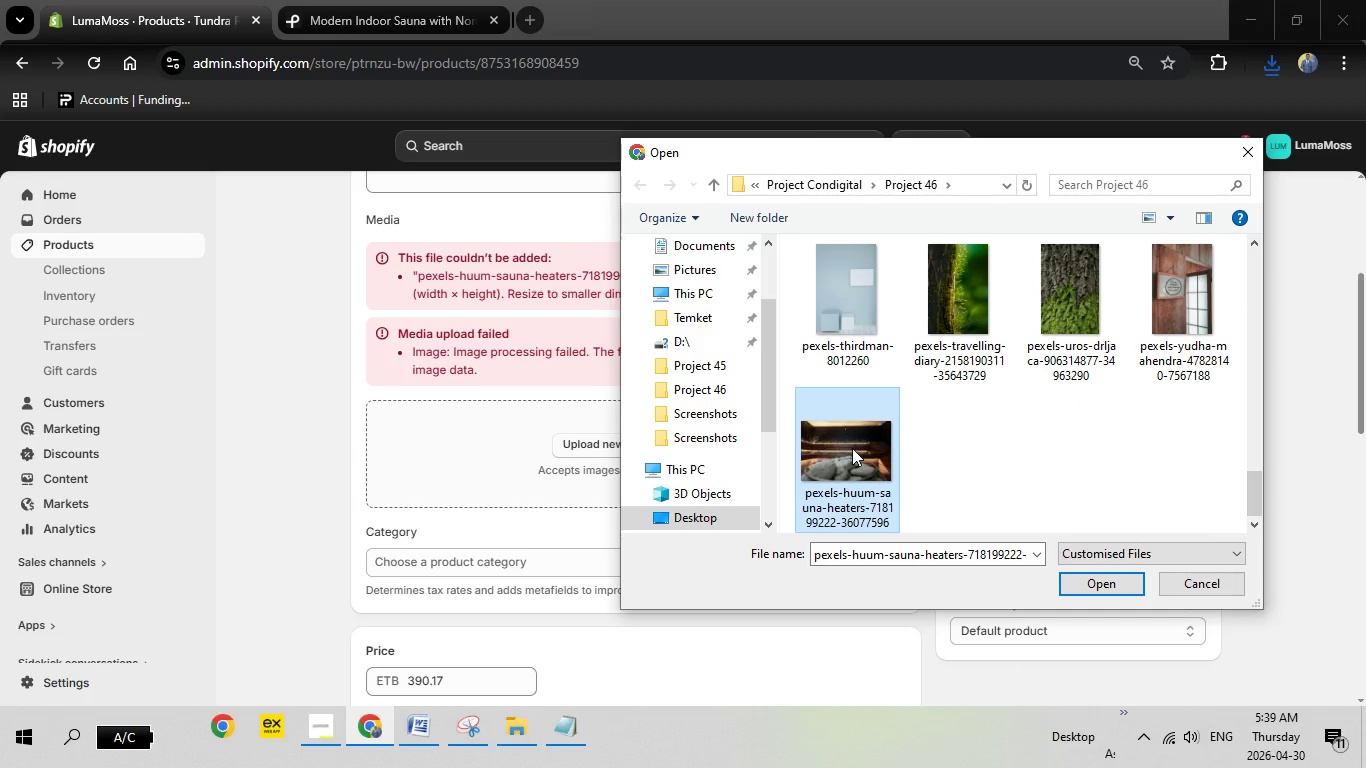 
double_click([852, 448])
 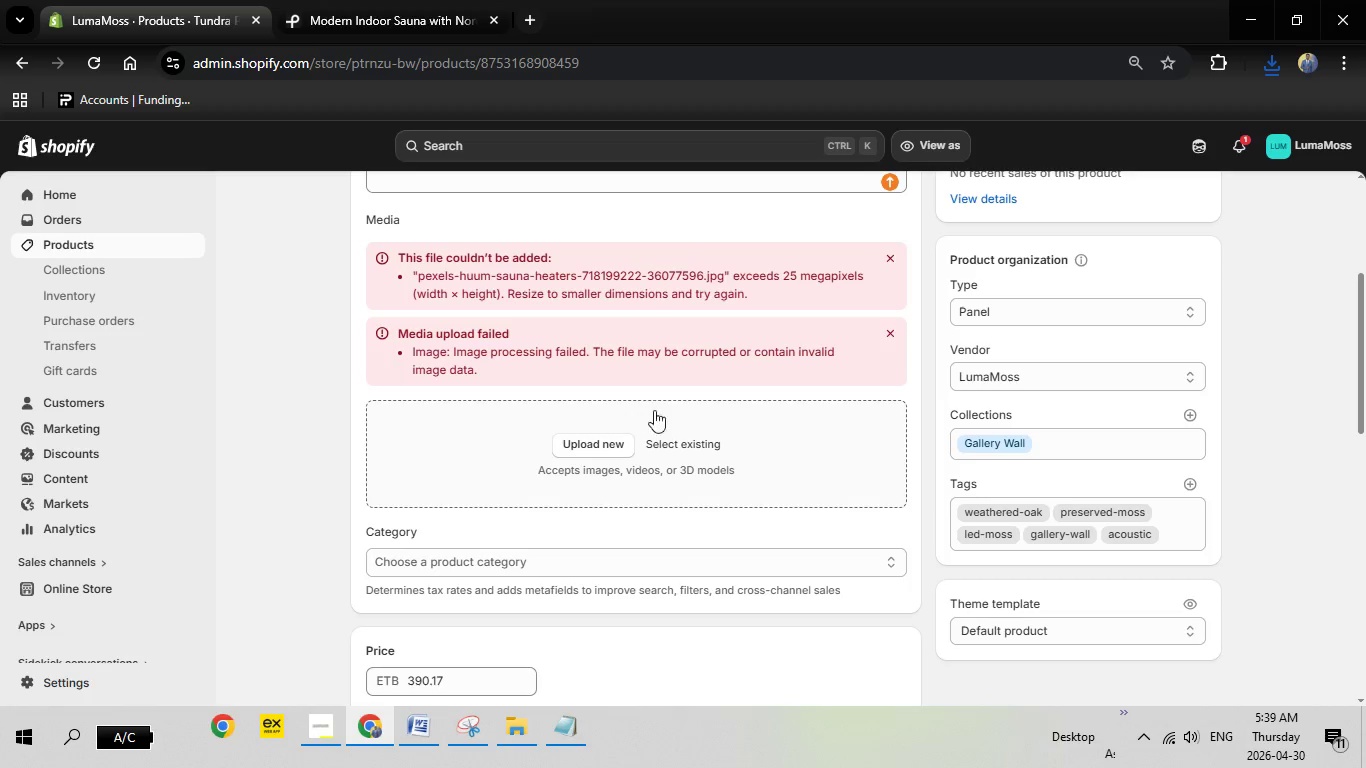 
wait(5.33)
 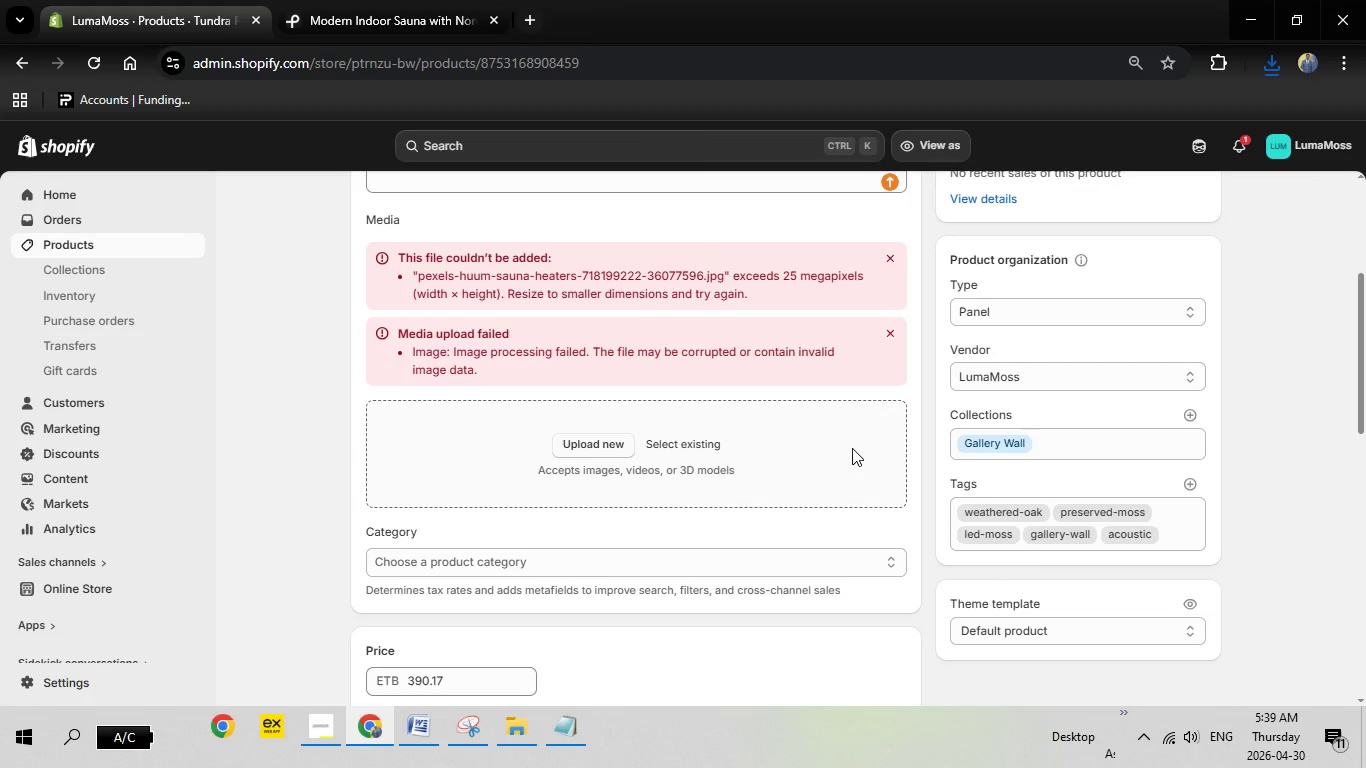 
left_click([440, 0])
 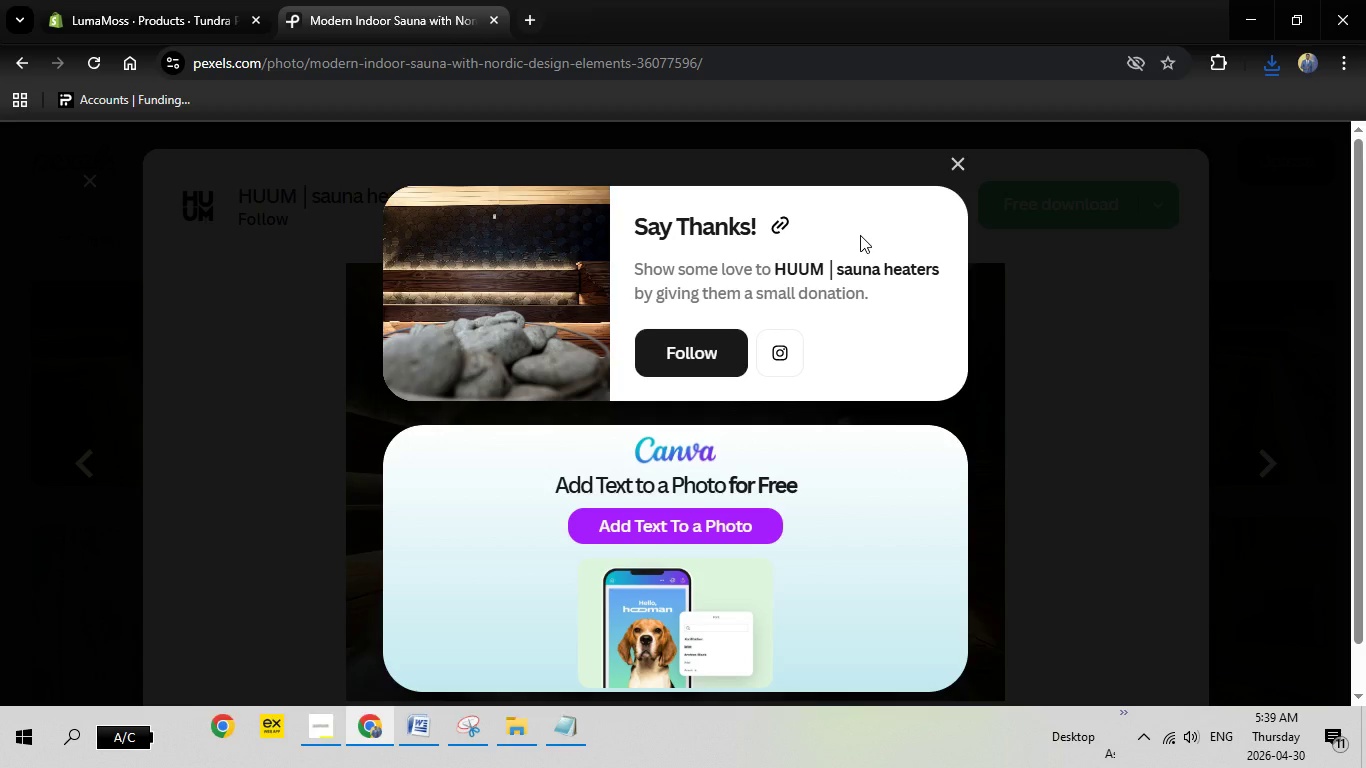 
key(Escape)
 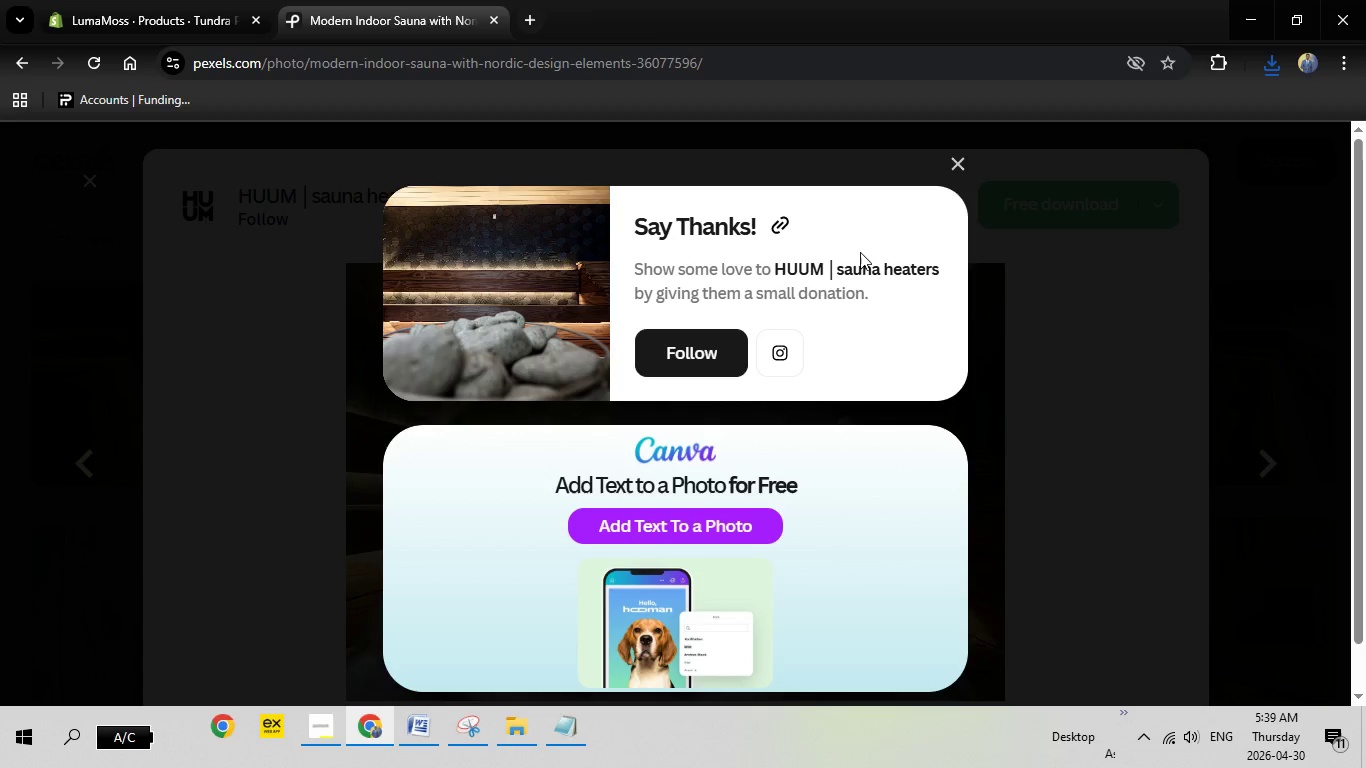 
key(Escape)
 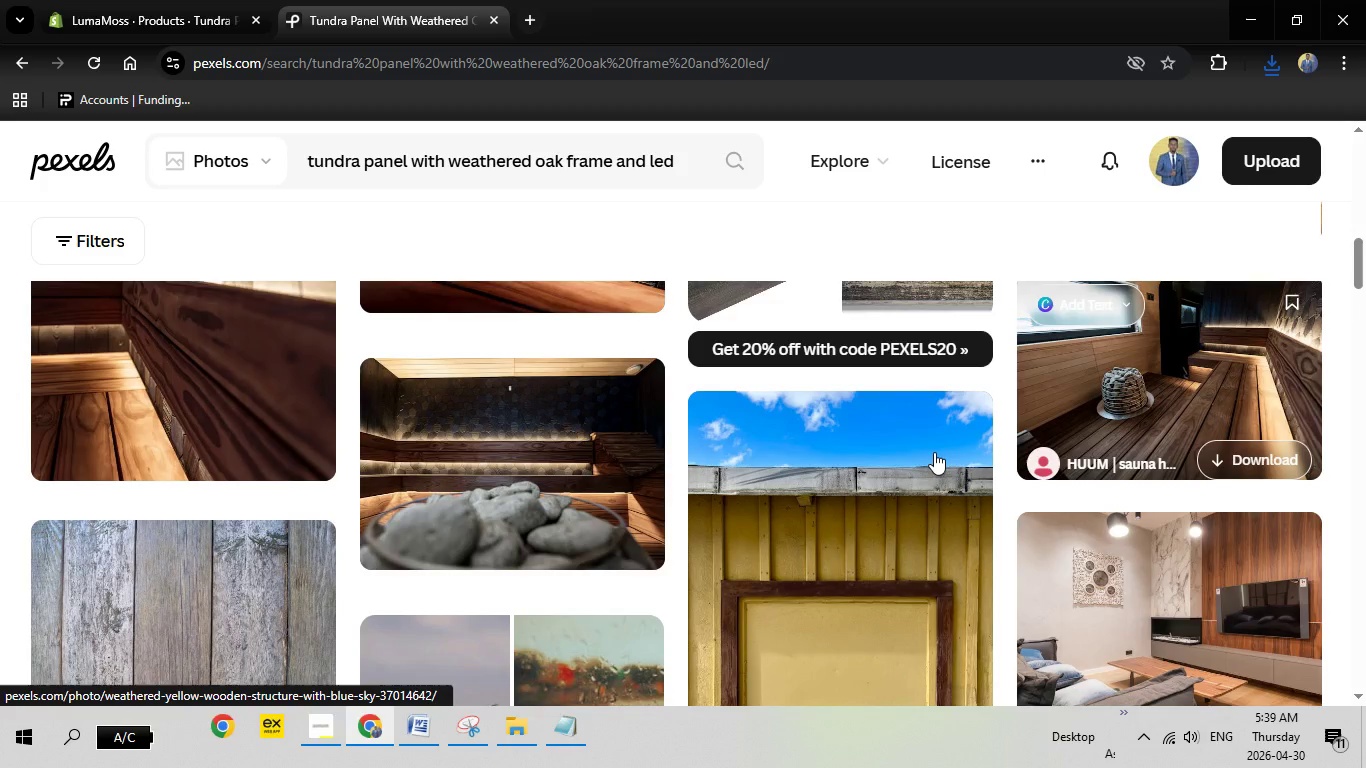 
scroll: coordinate [934, 452], scroll_direction: down, amount: 1.0
 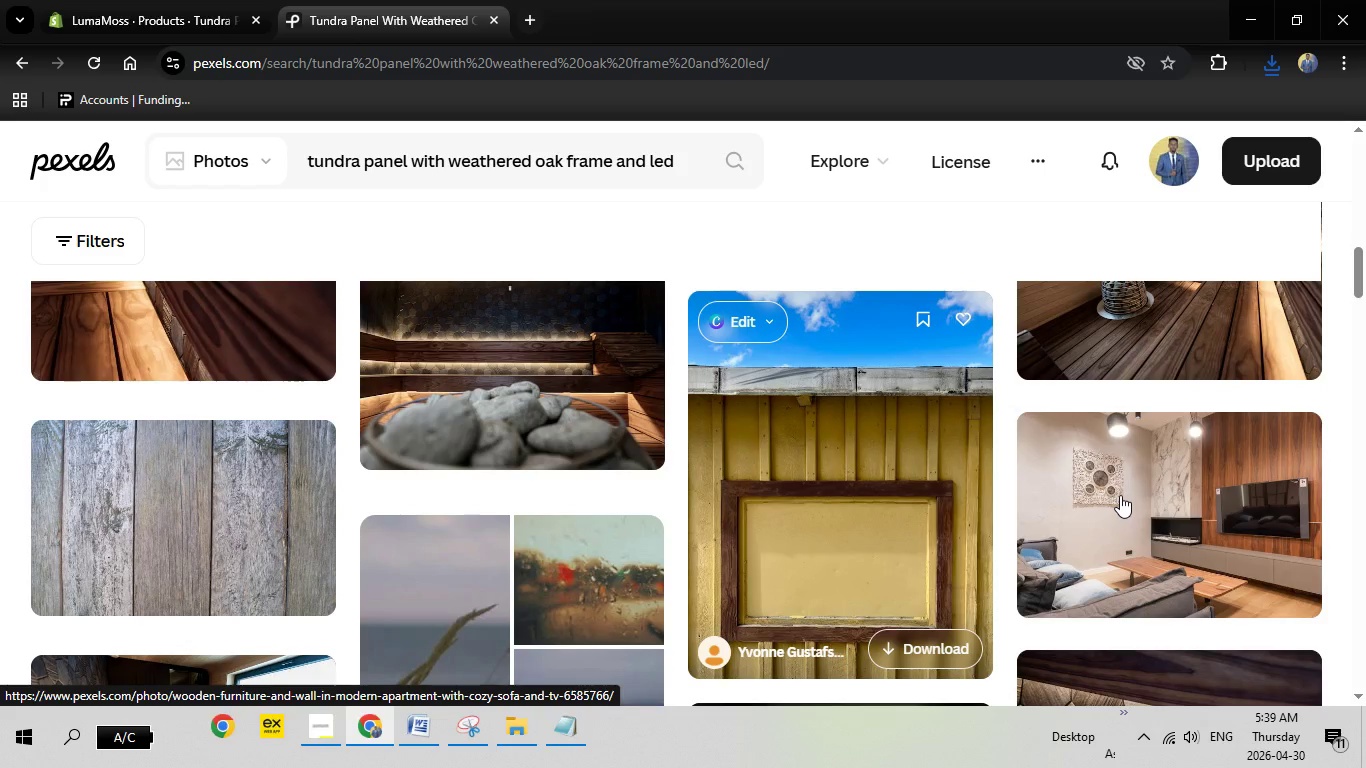 
left_click([1121, 494])
 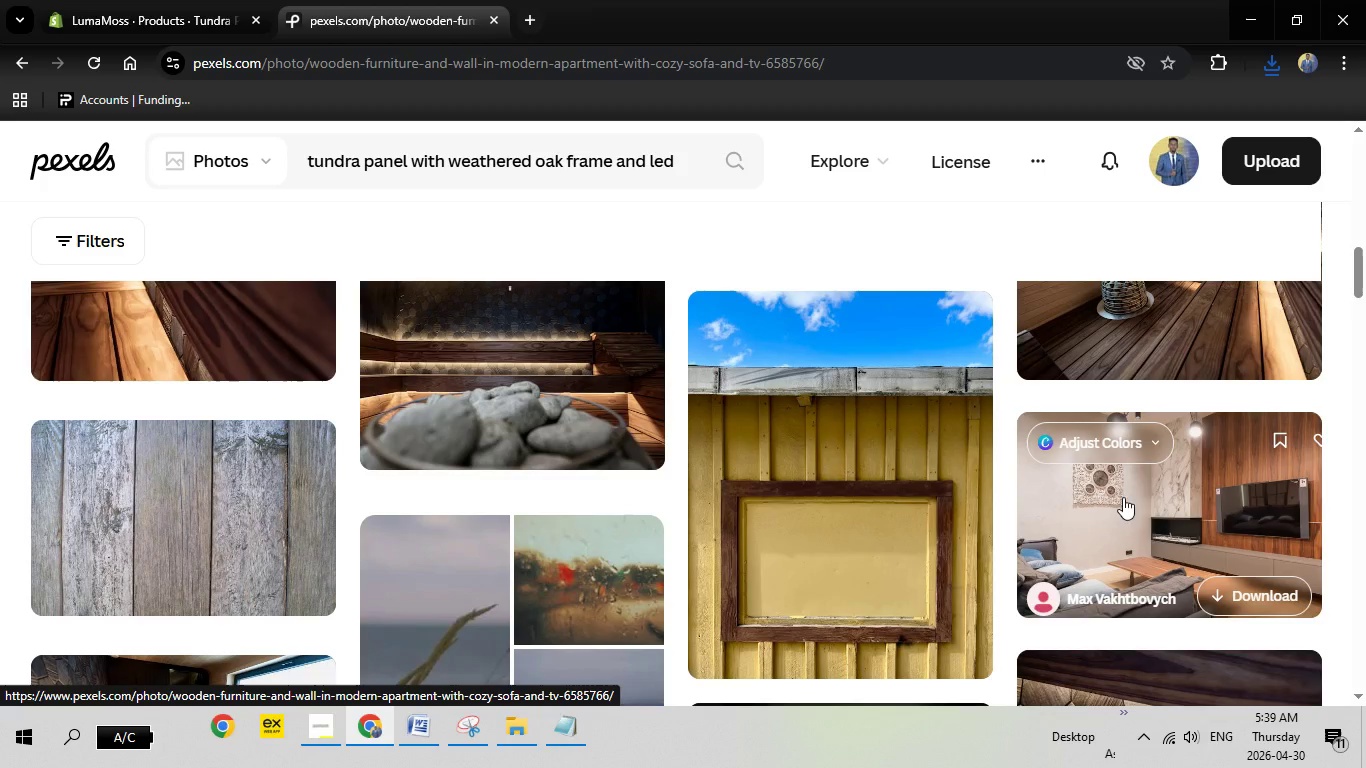 
mouse_move([1220, 477])
 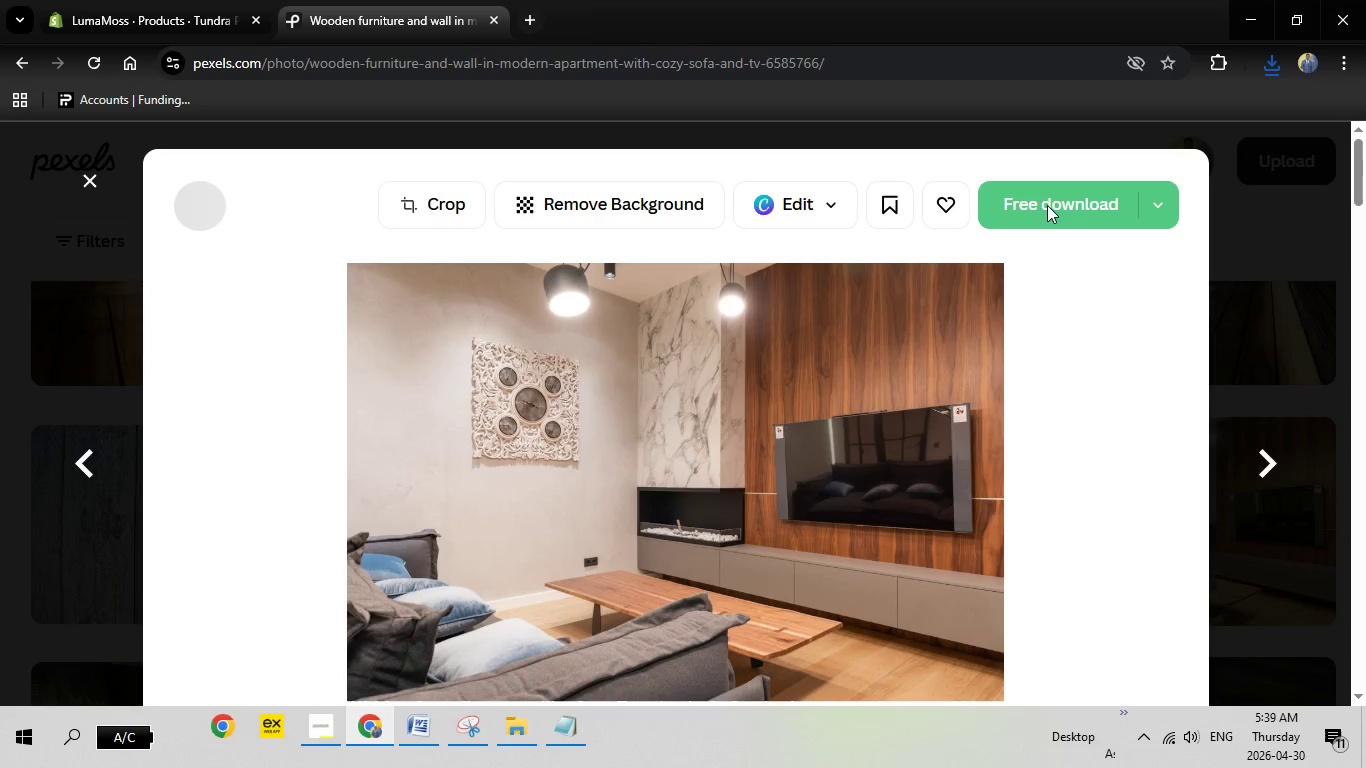 
left_click([1047, 205])
 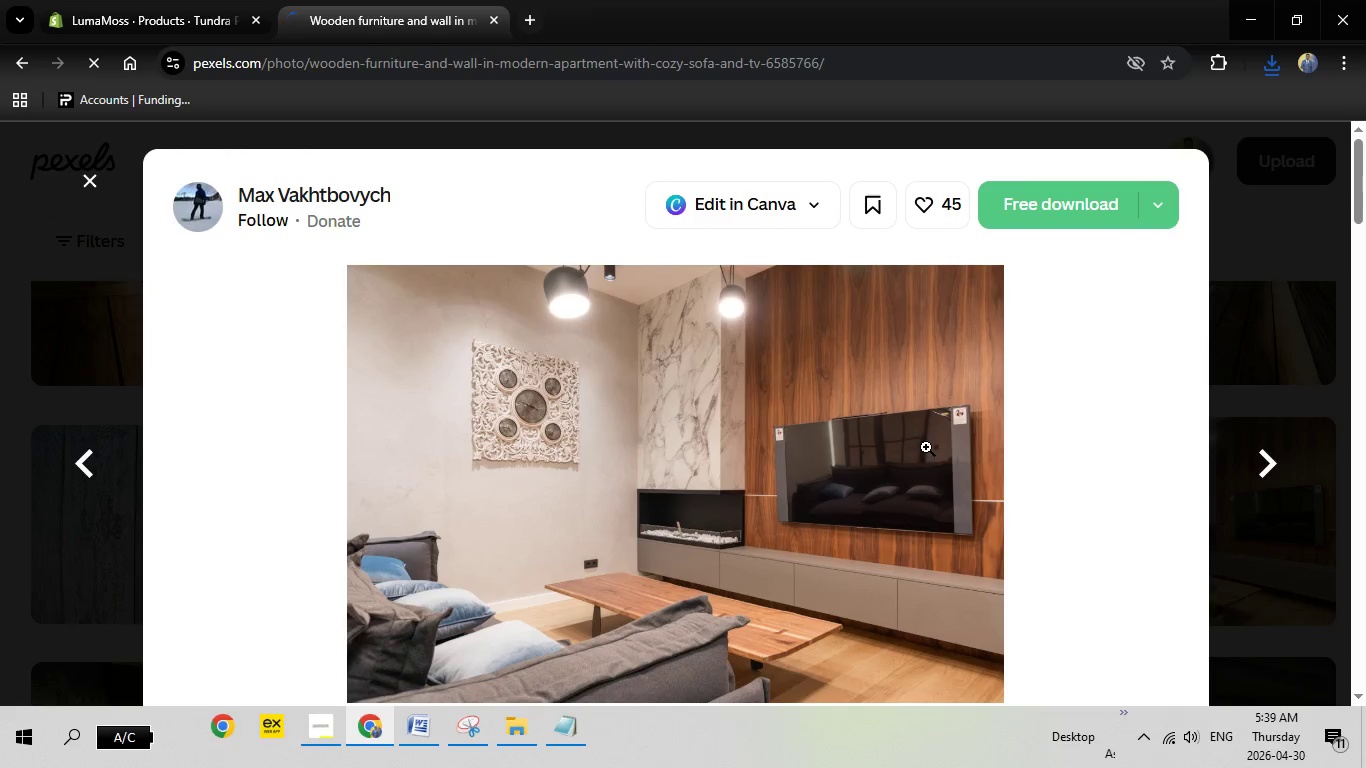 
left_click([1025, 207])
 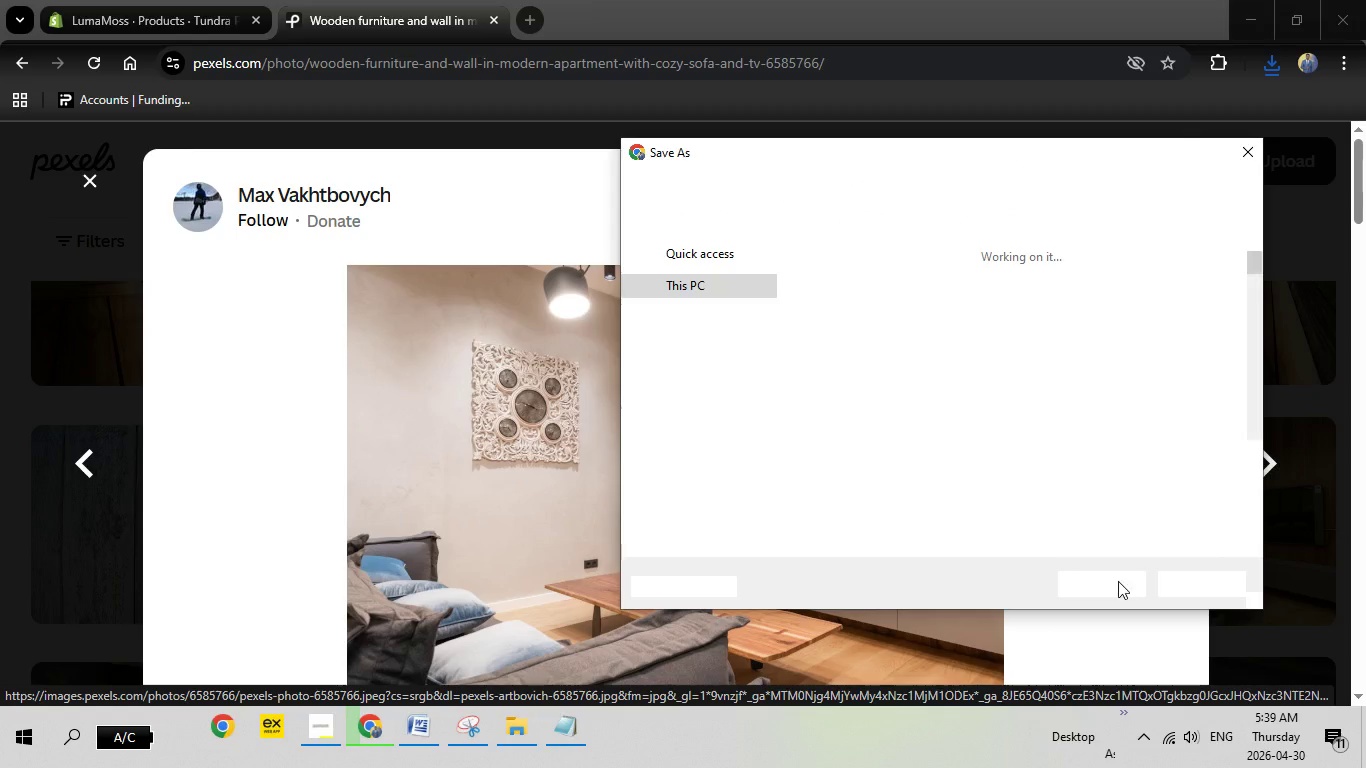 
left_click([1115, 583])
 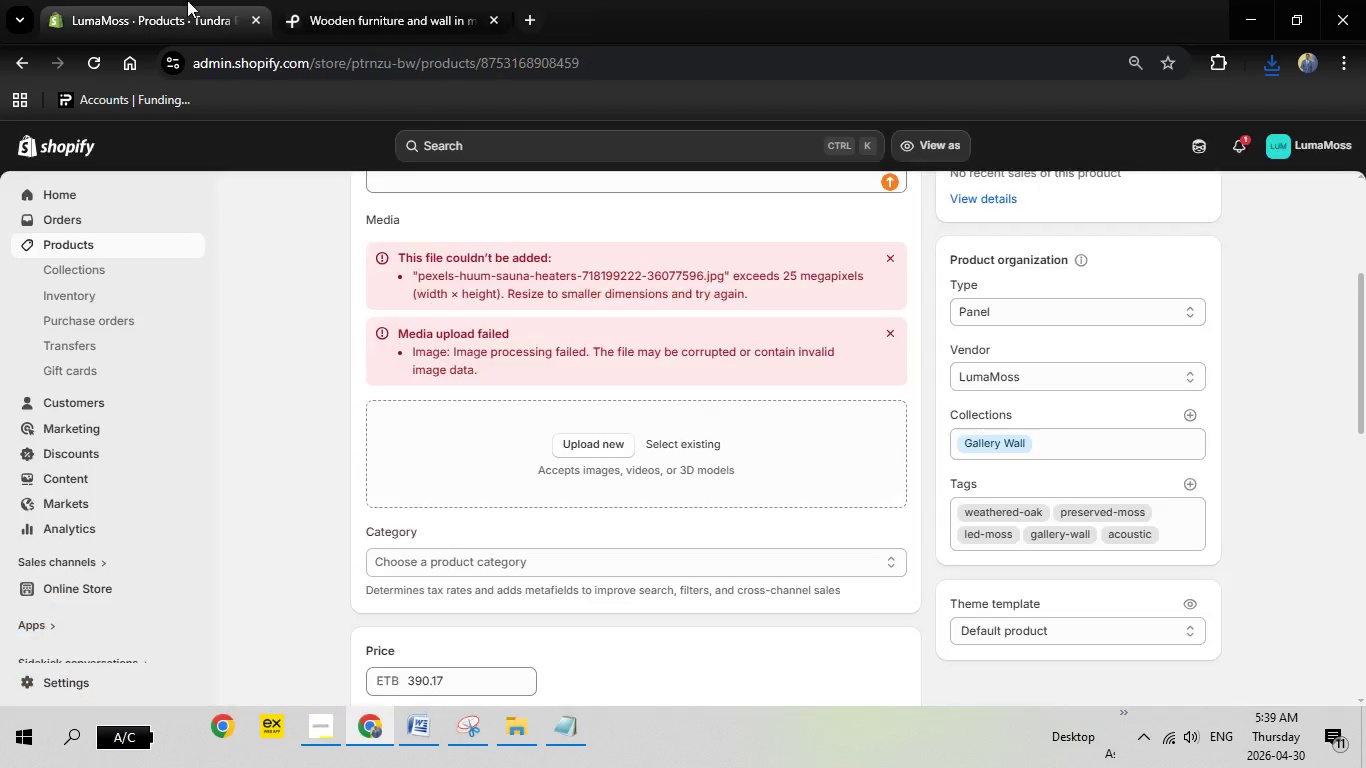 
left_click([187, 0])
 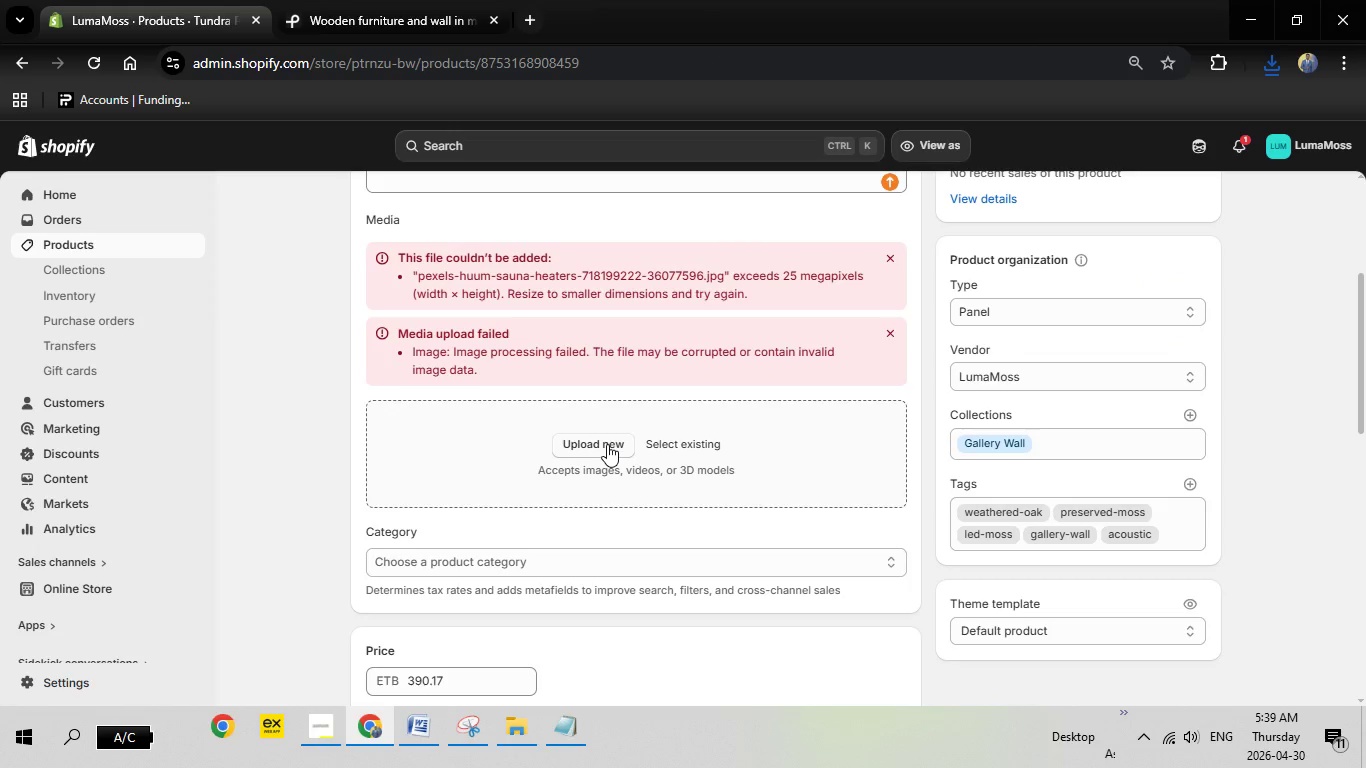 
left_click([607, 444])
 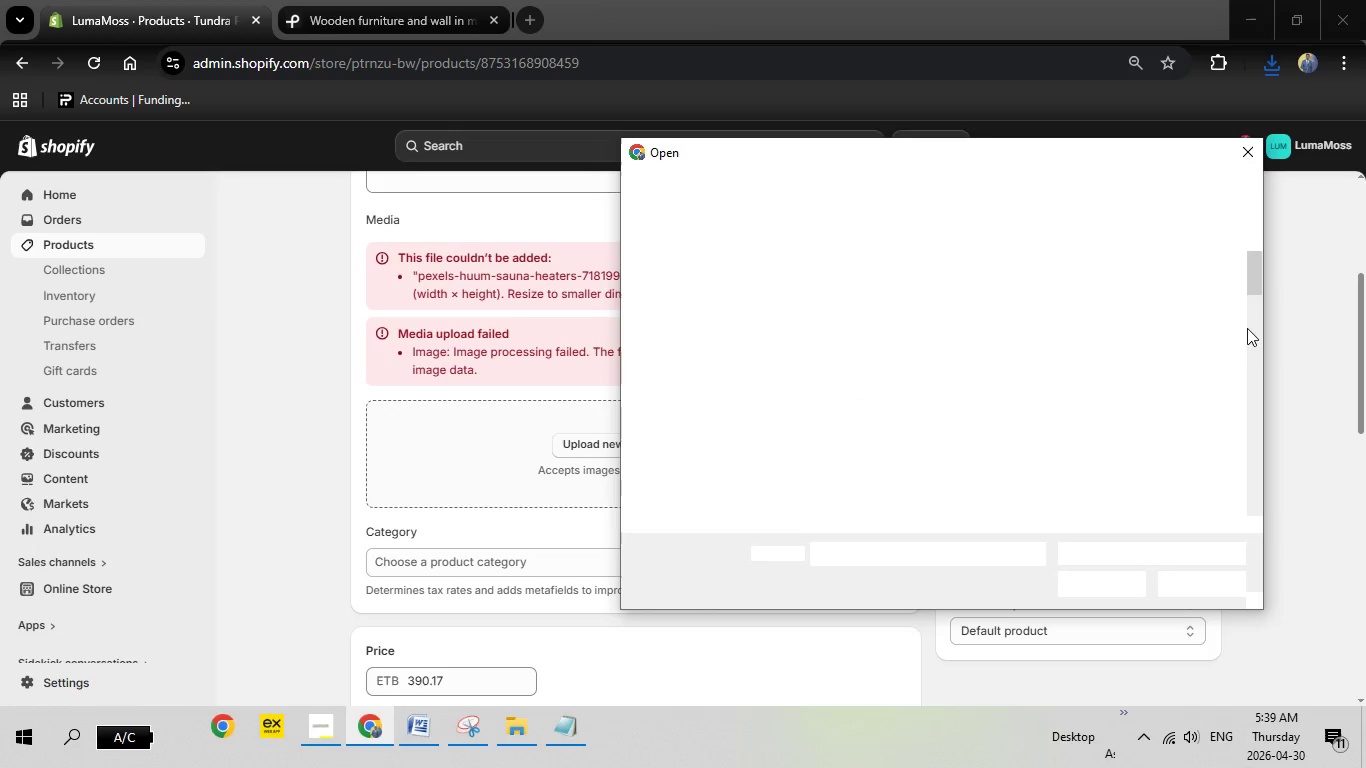 
left_click_drag(start_coordinate=[1257, 274], to_coordinate=[1232, 506])
 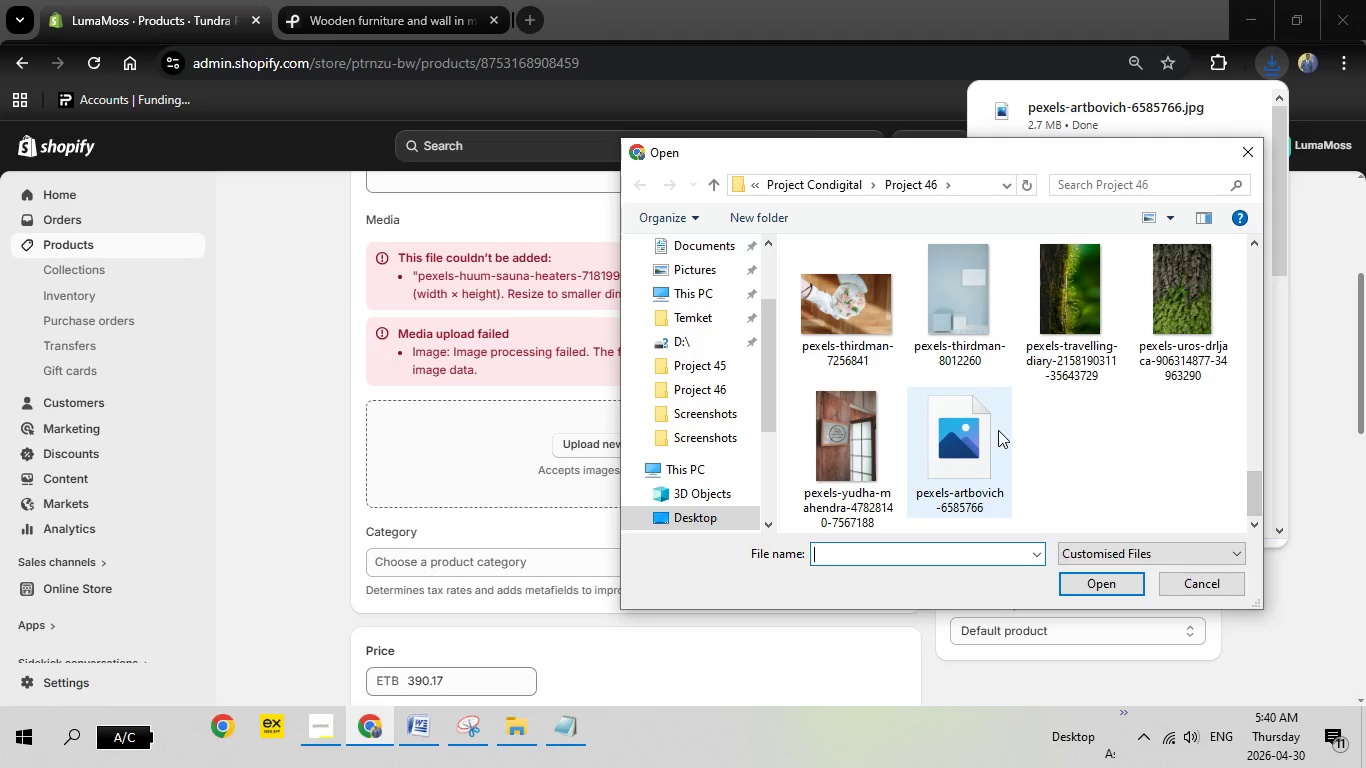 
mouse_move([971, 431])
 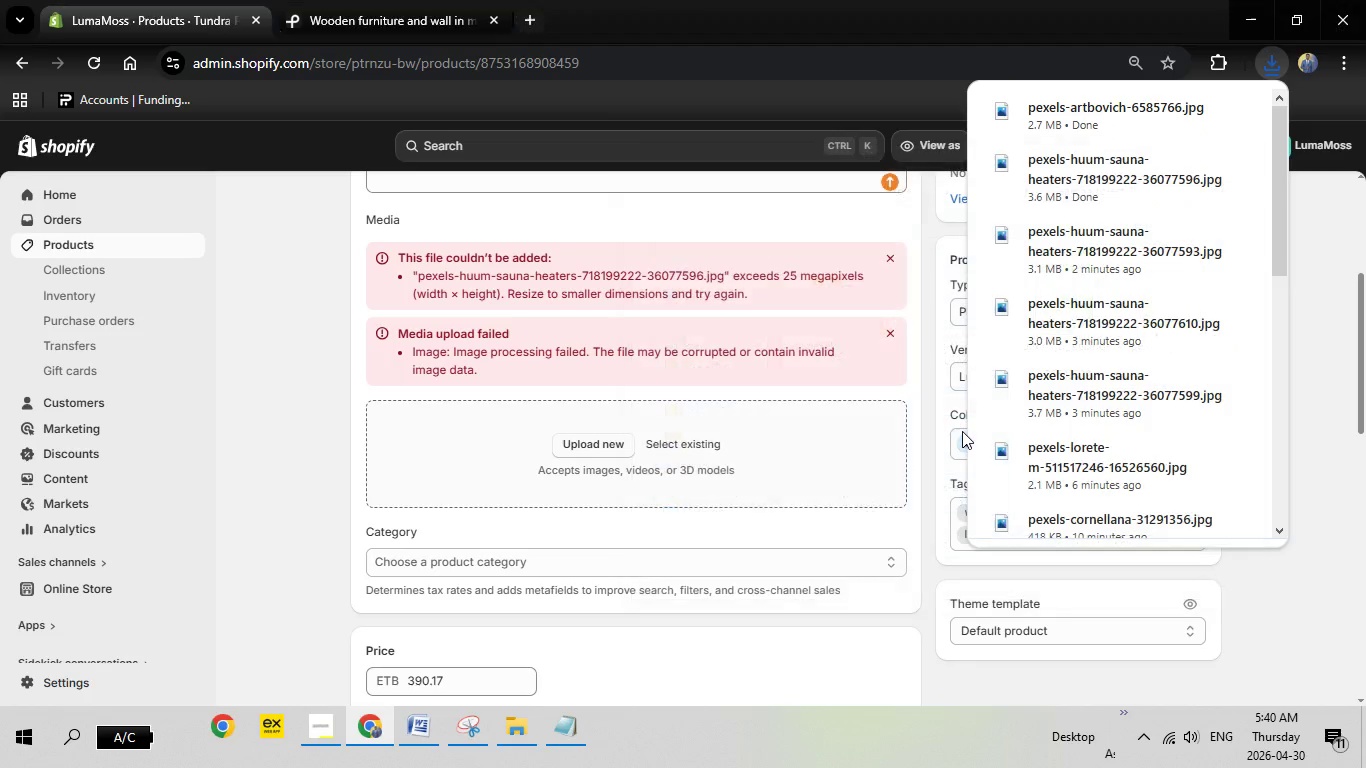 
double_click([962, 431])
 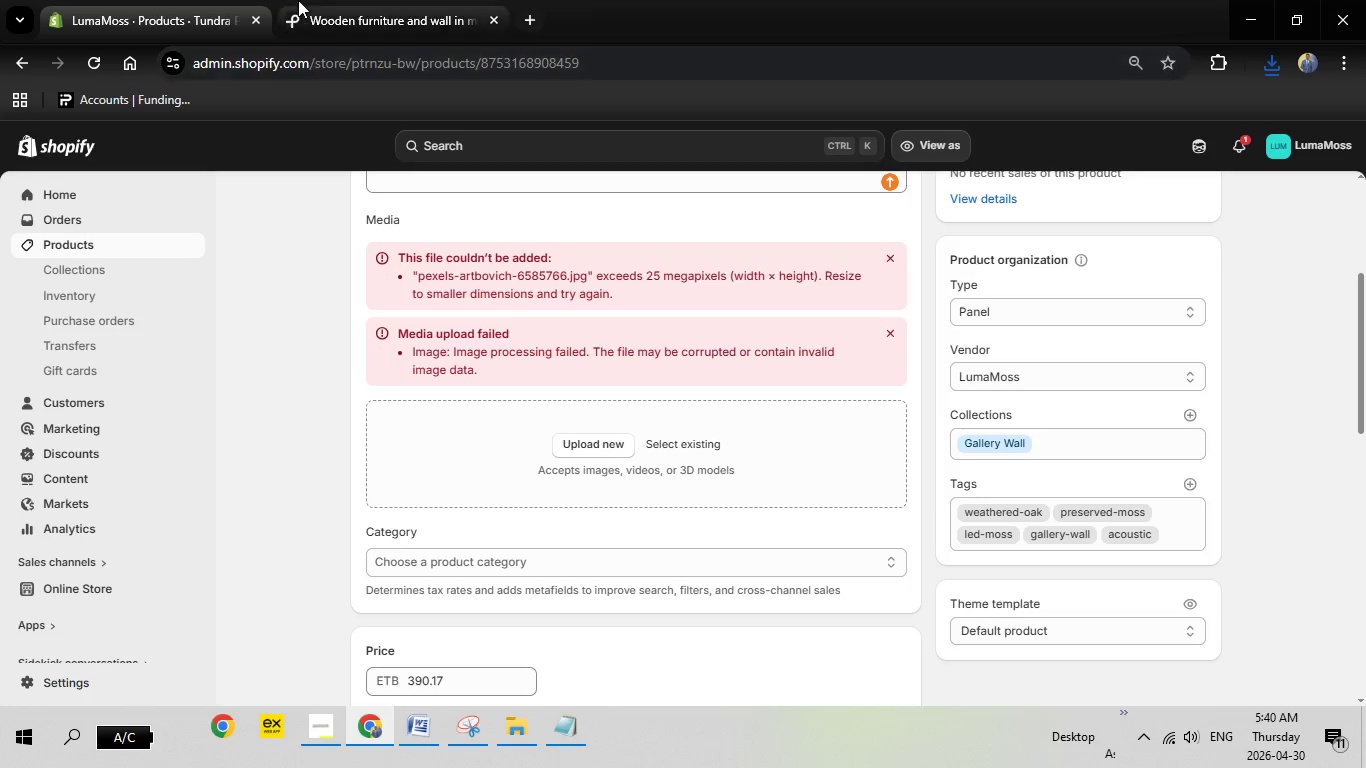 
left_click([330, 0])
 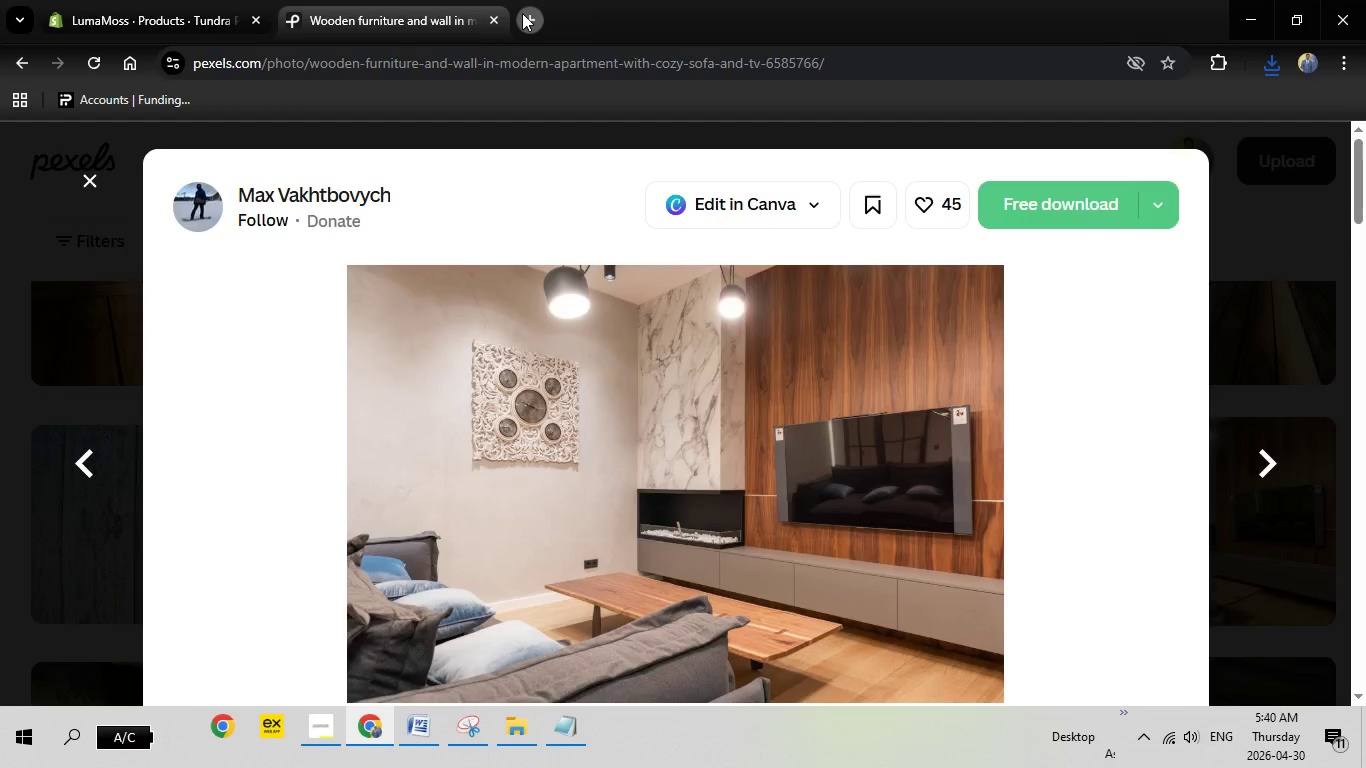 
left_click([522, 13])
 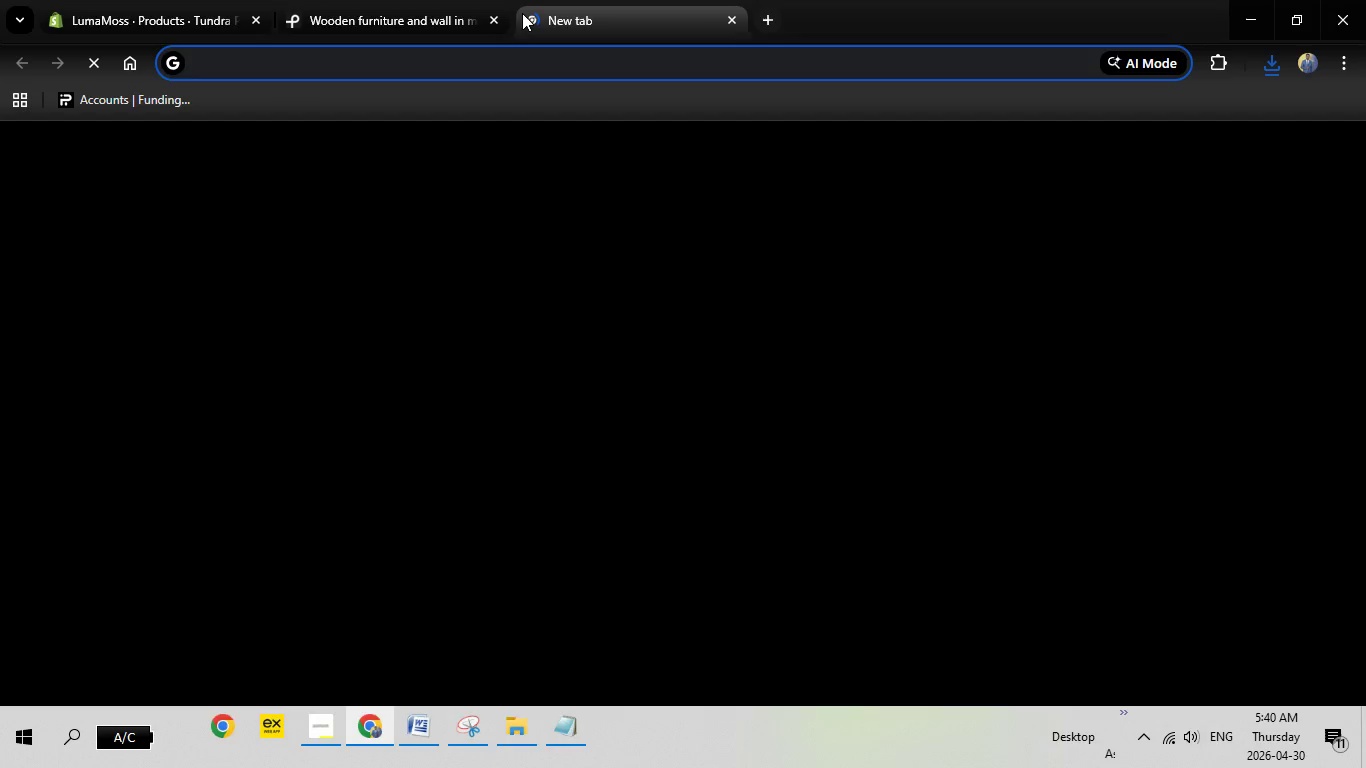 
type(unsp)
 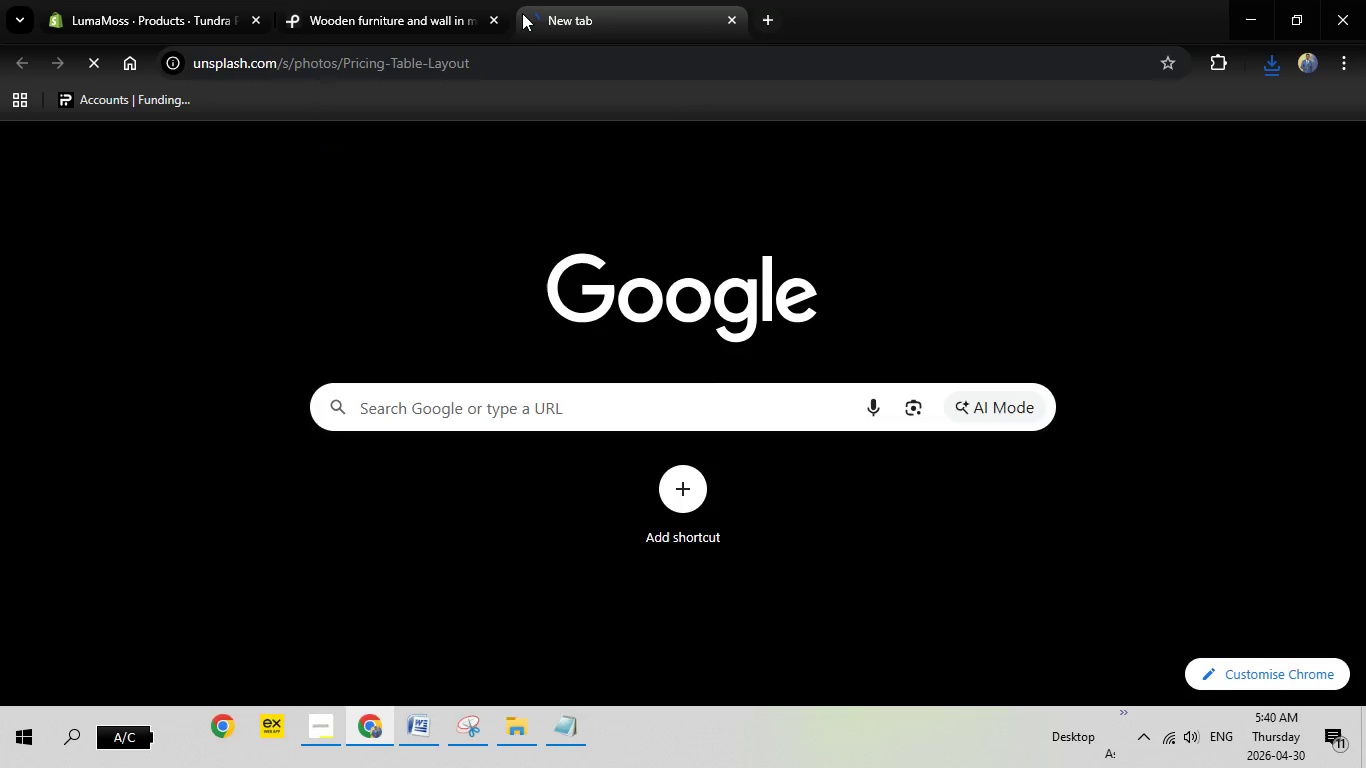 
key(Enter)
 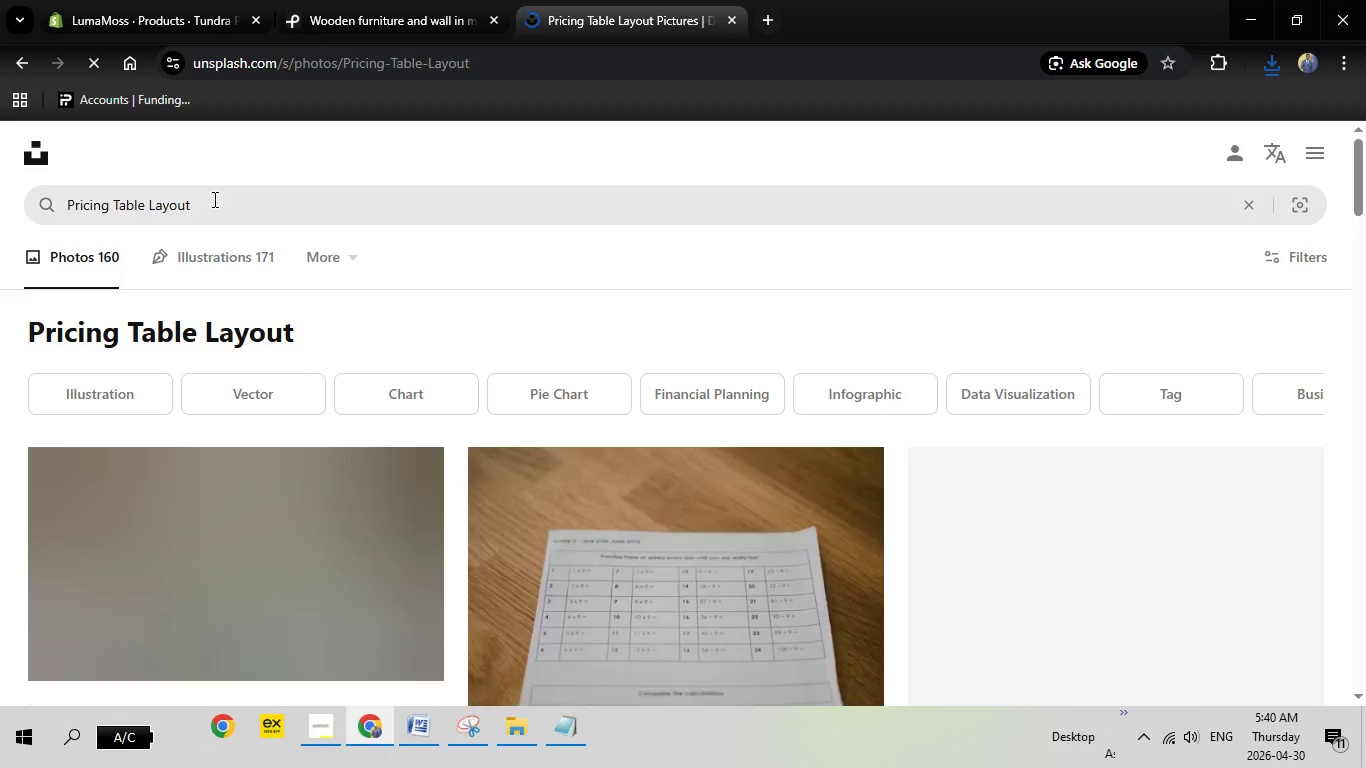 
left_click_drag(start_coordinate=[213, 199], to_coordinate=[66, 202])
 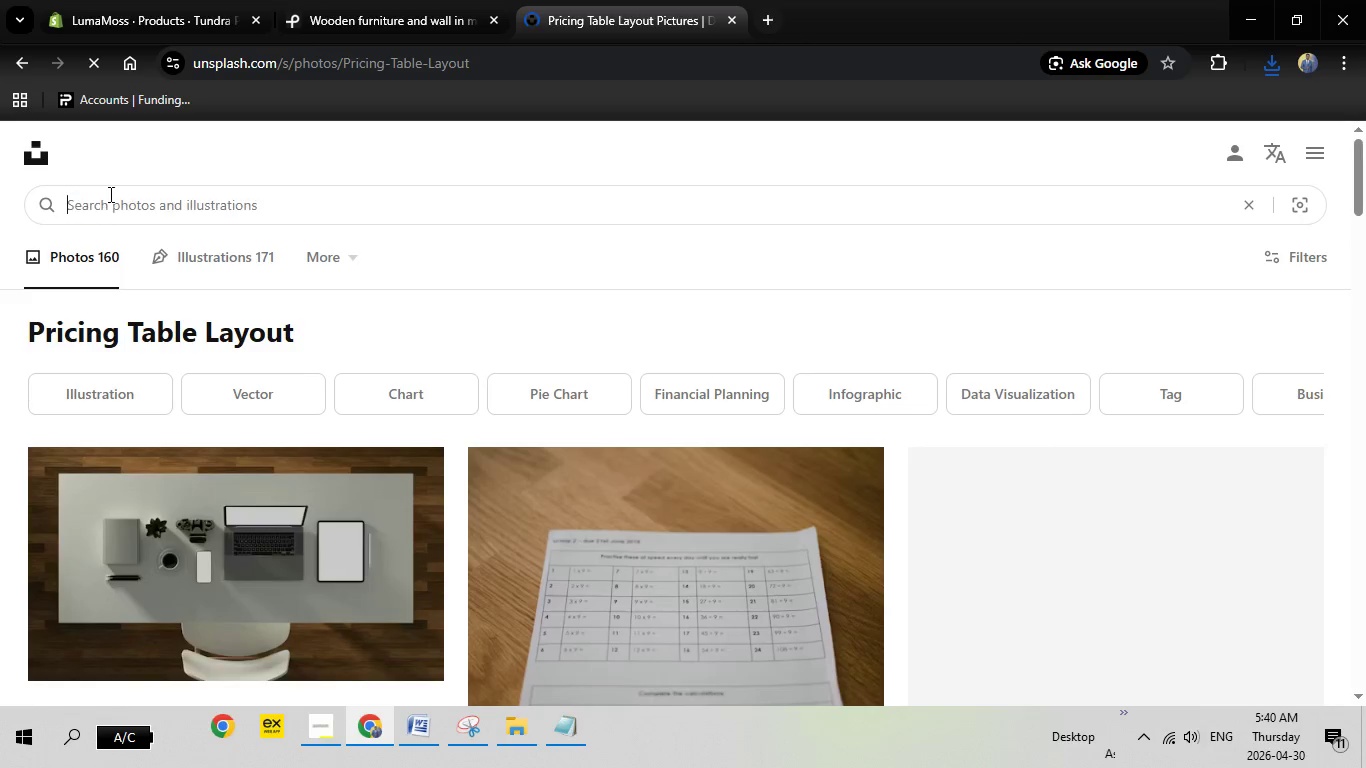 
key(Backspace)
 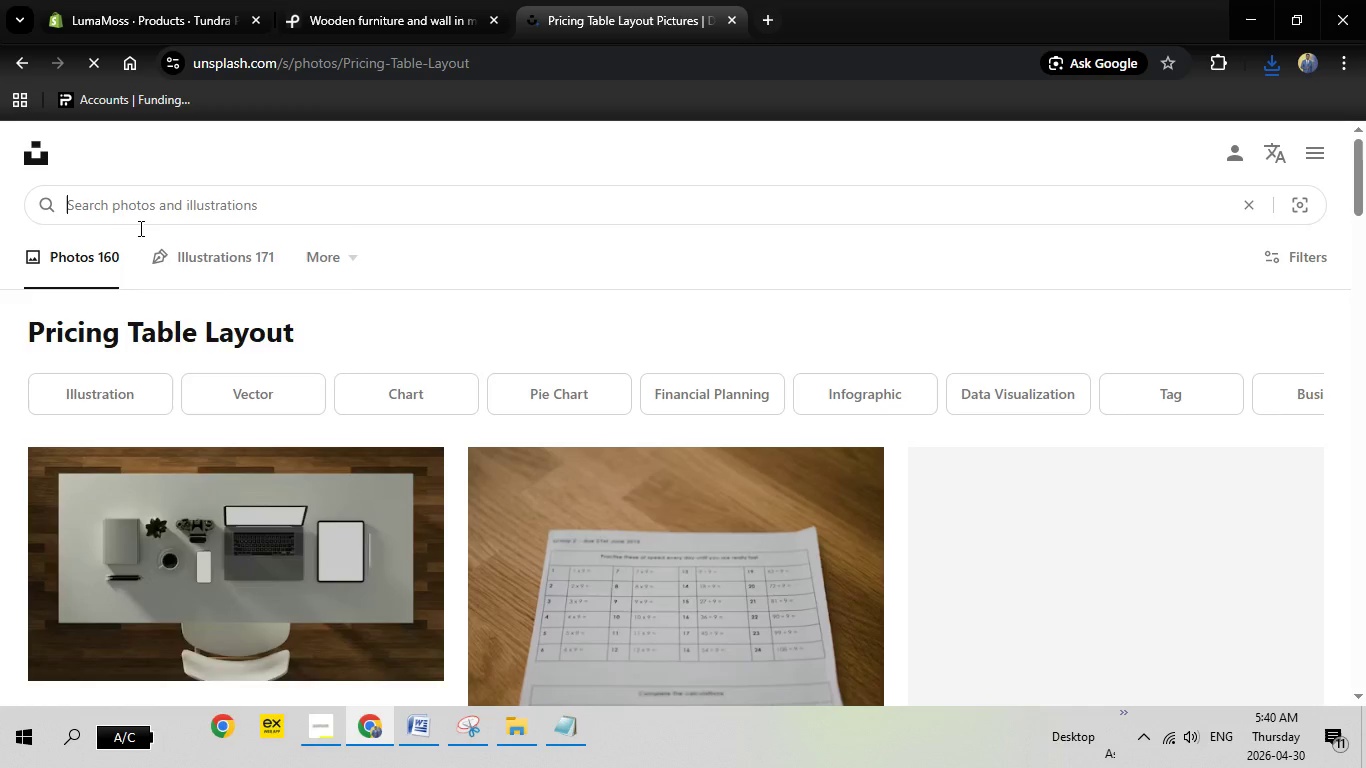 
right_click([136, 207])
 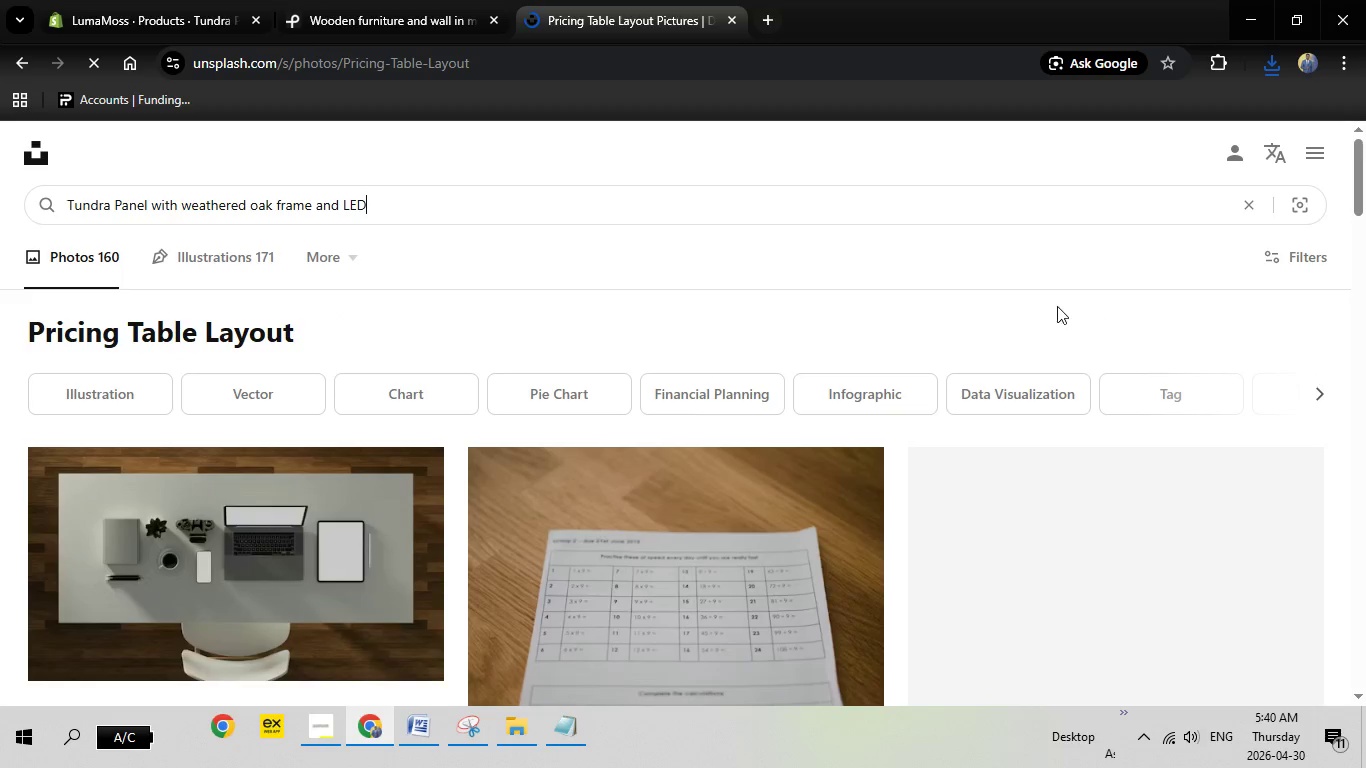 
key(Enter)
 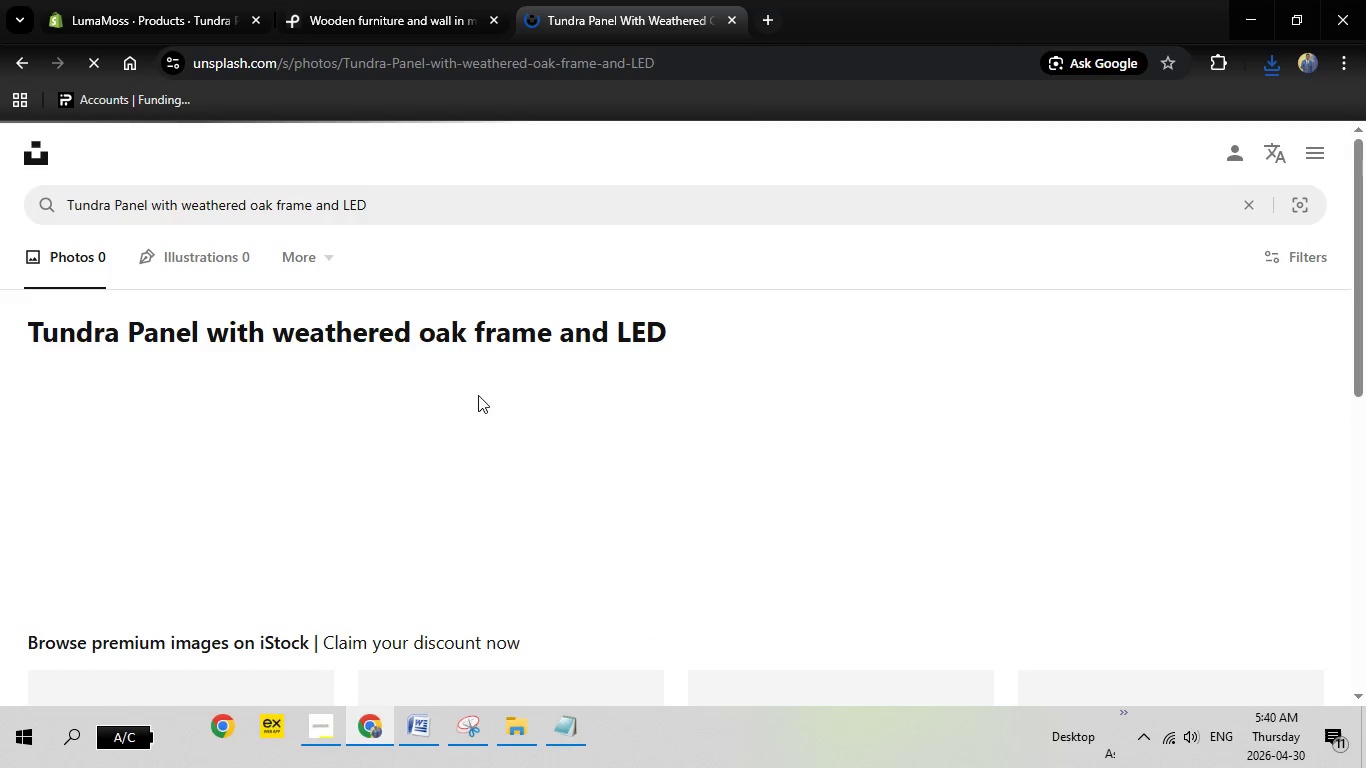 
scroll: coordinate [505, 372], scroll_direction: down, amount: 2.0
 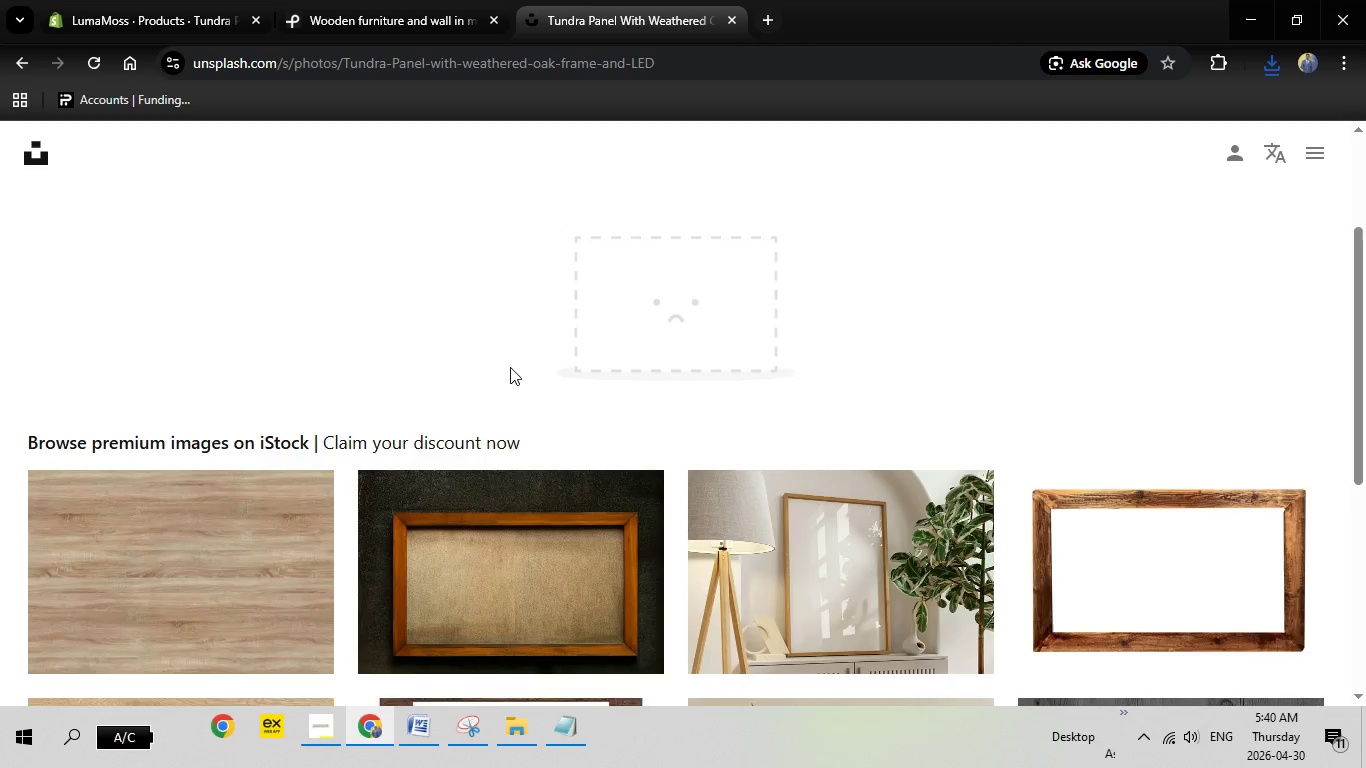 
scroll: coordinate [475, 281], scroll_direction: up, amount: 7.0
 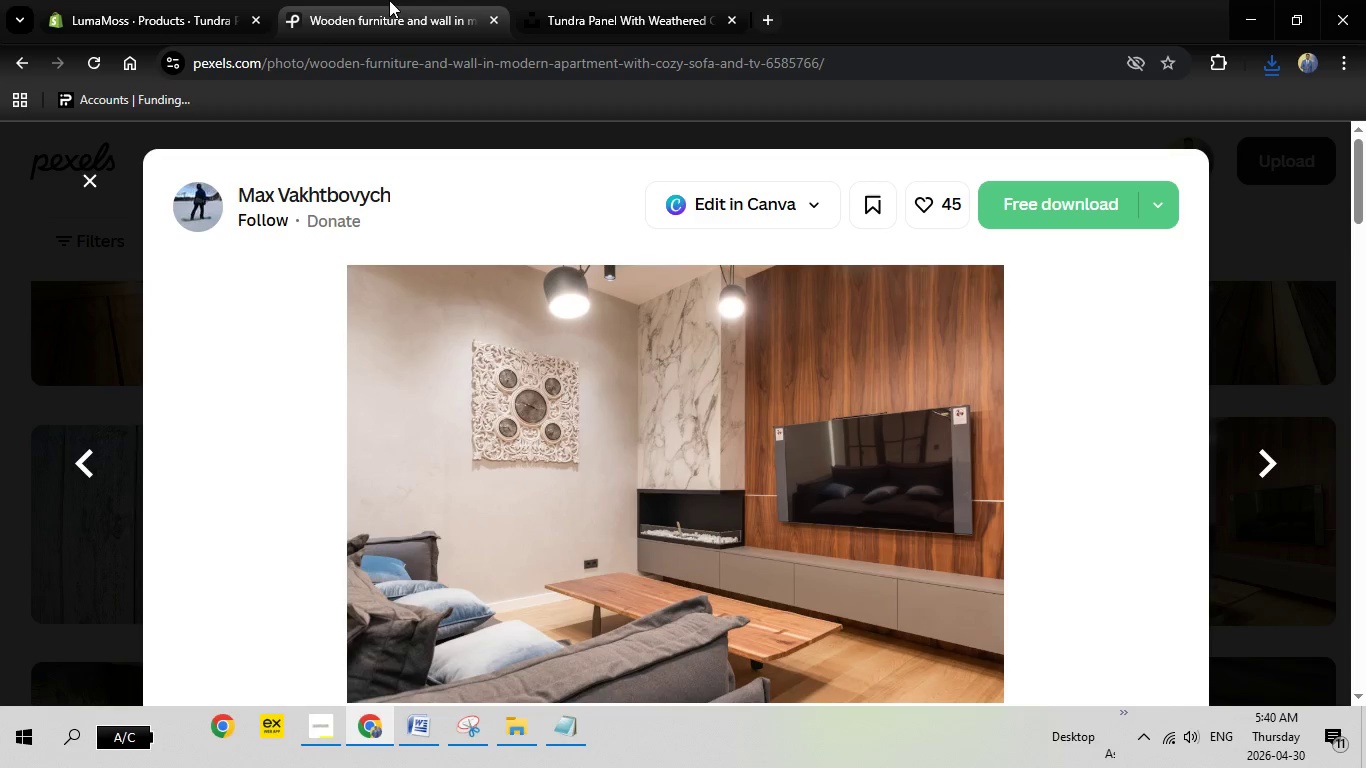 
left_click([389, 0])
 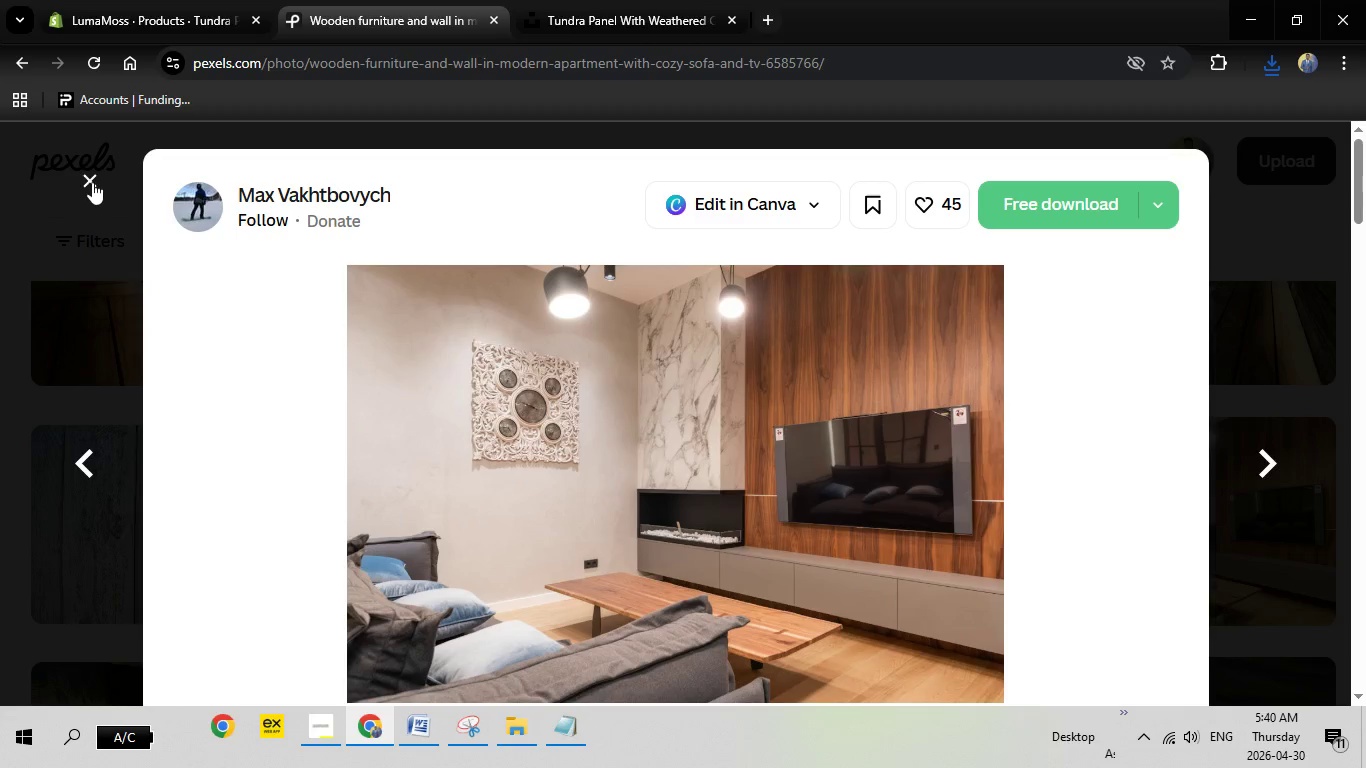 
left_click([92, 182])
 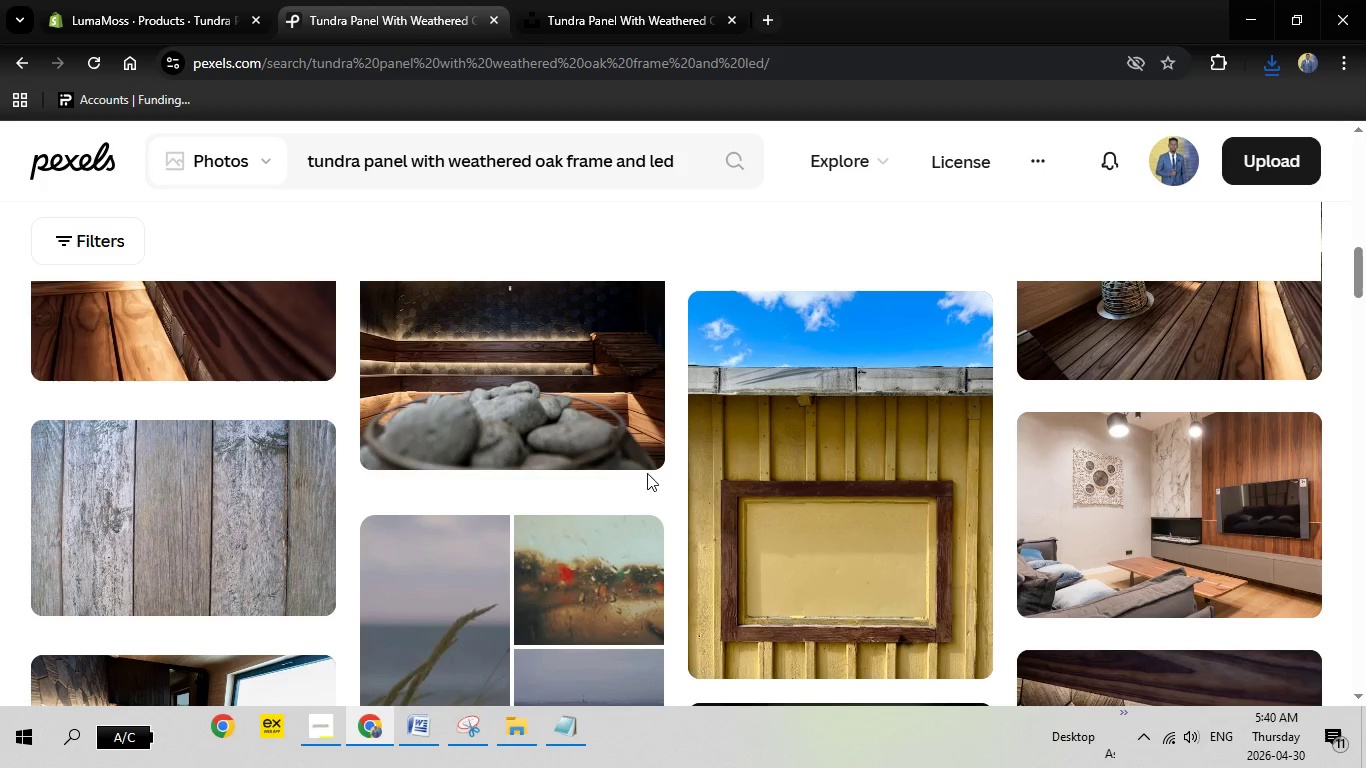 
scroll: coordinate [588, 520], scroll_direction: down, amount: 11.0
 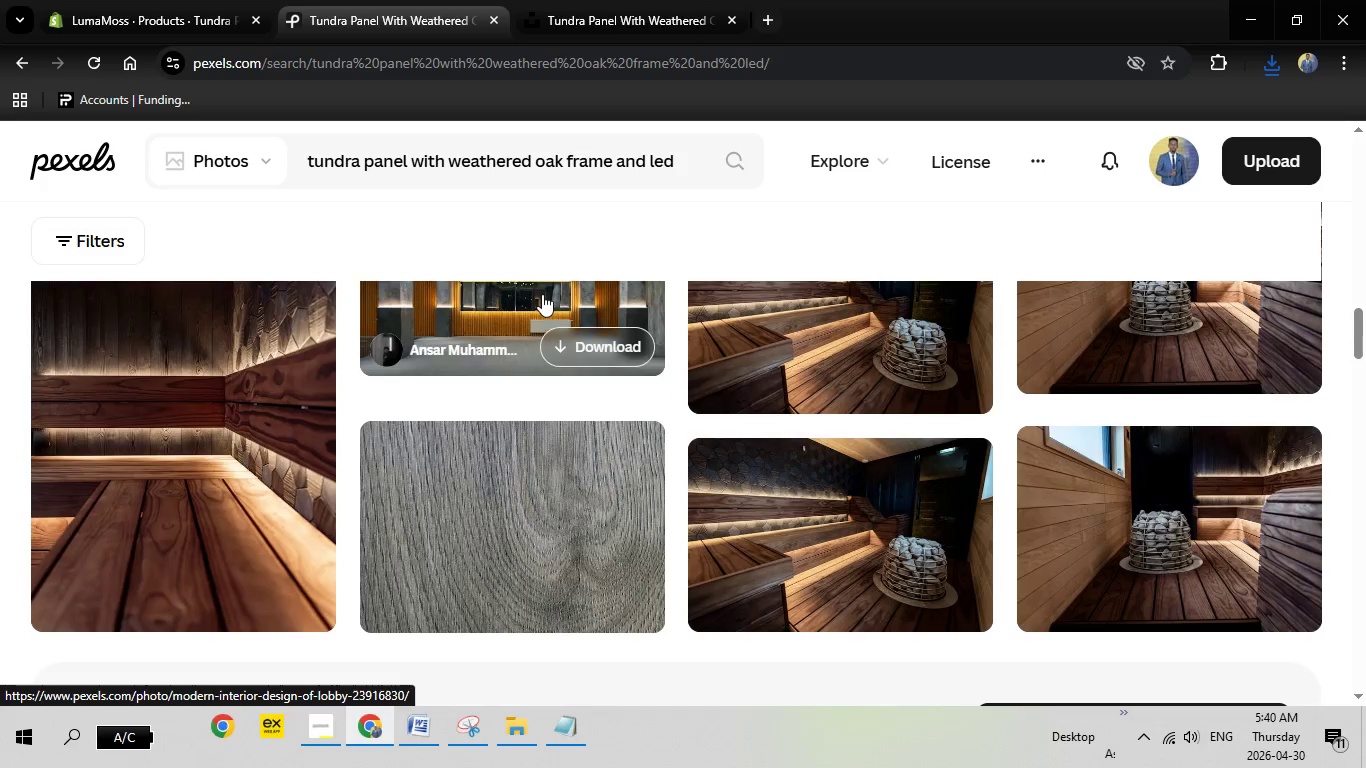 
left_click([542, 294])
 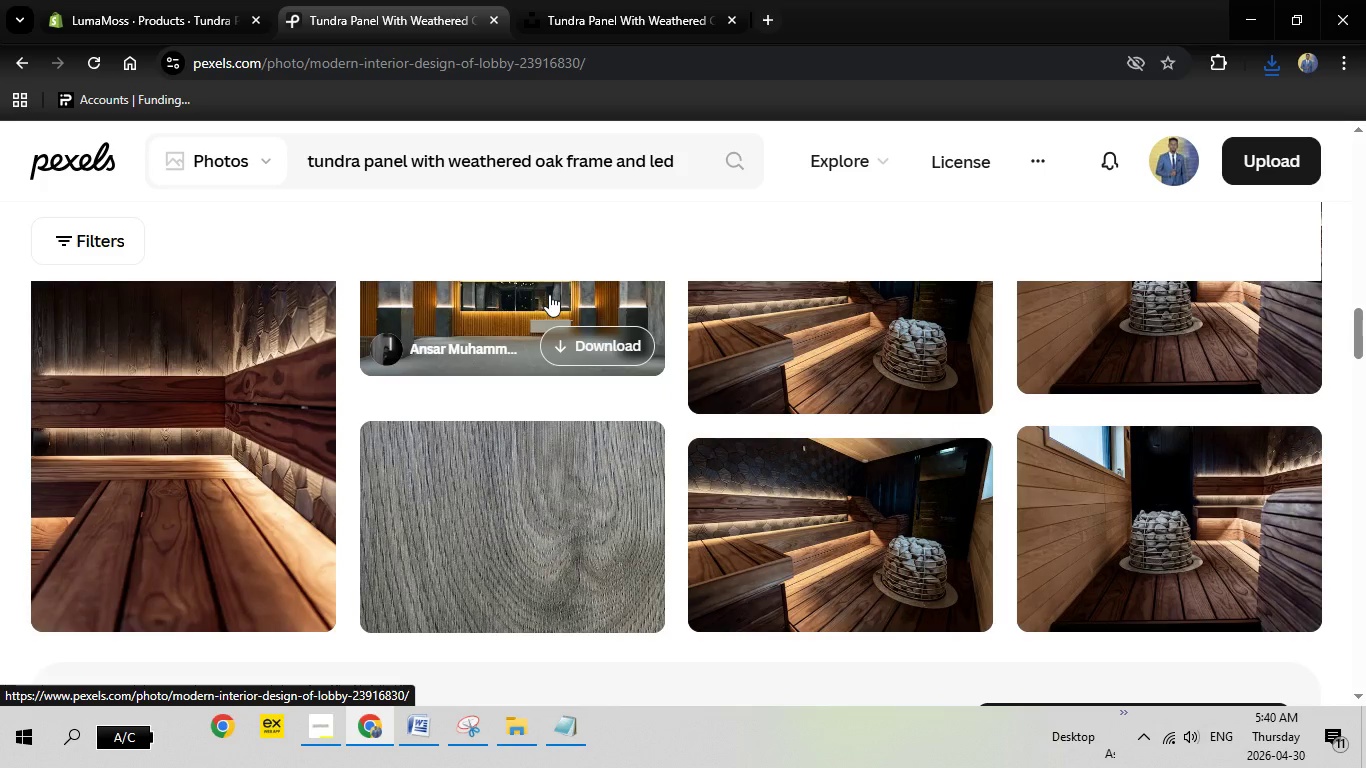 
mouse_move([775, 351])
 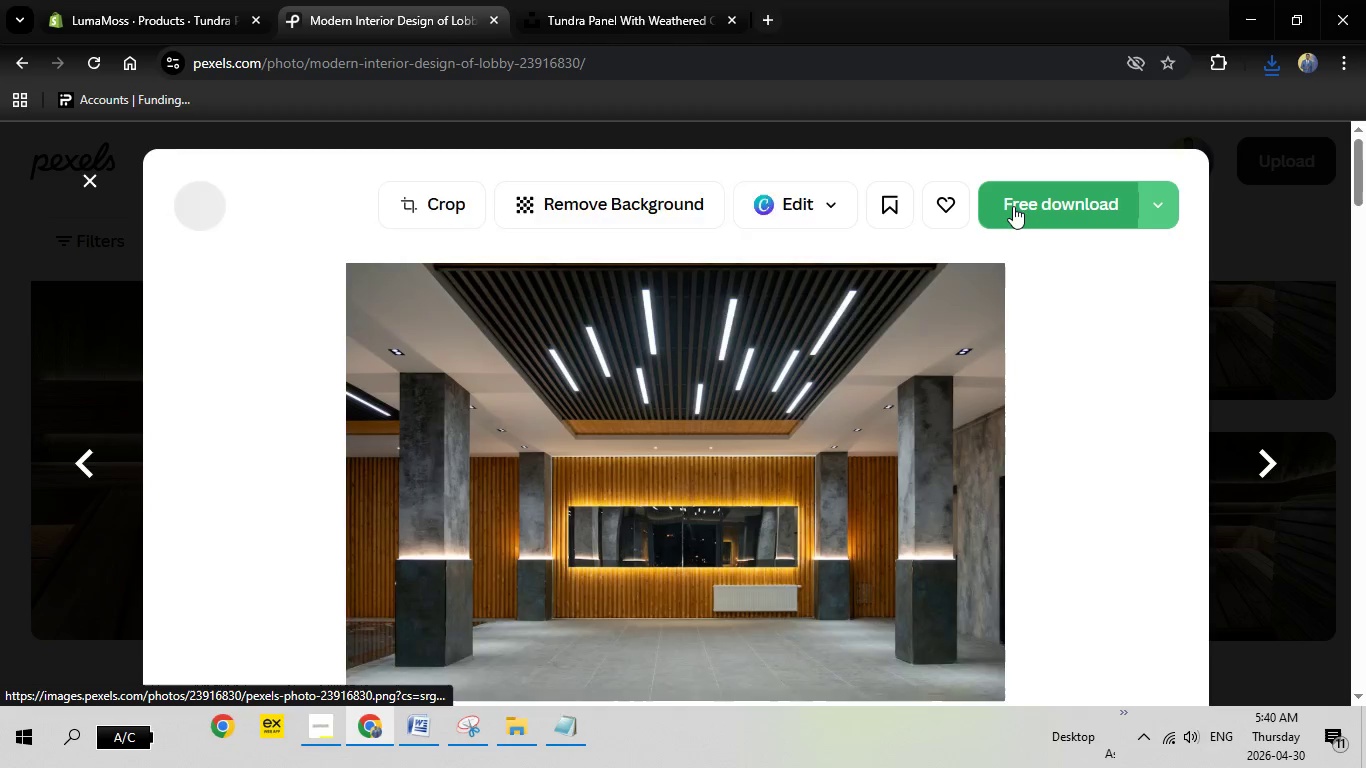 
left_click([1013, 206])
 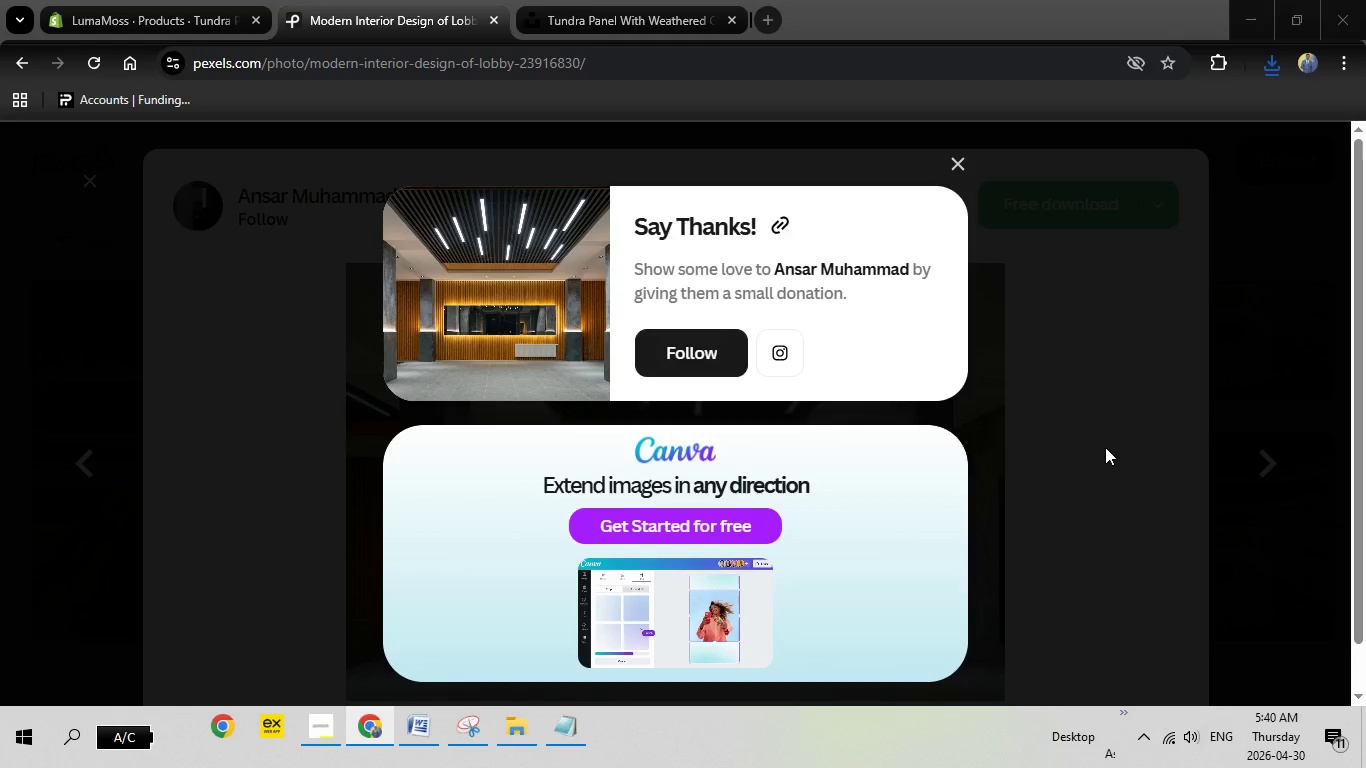 
wait(6.97)
 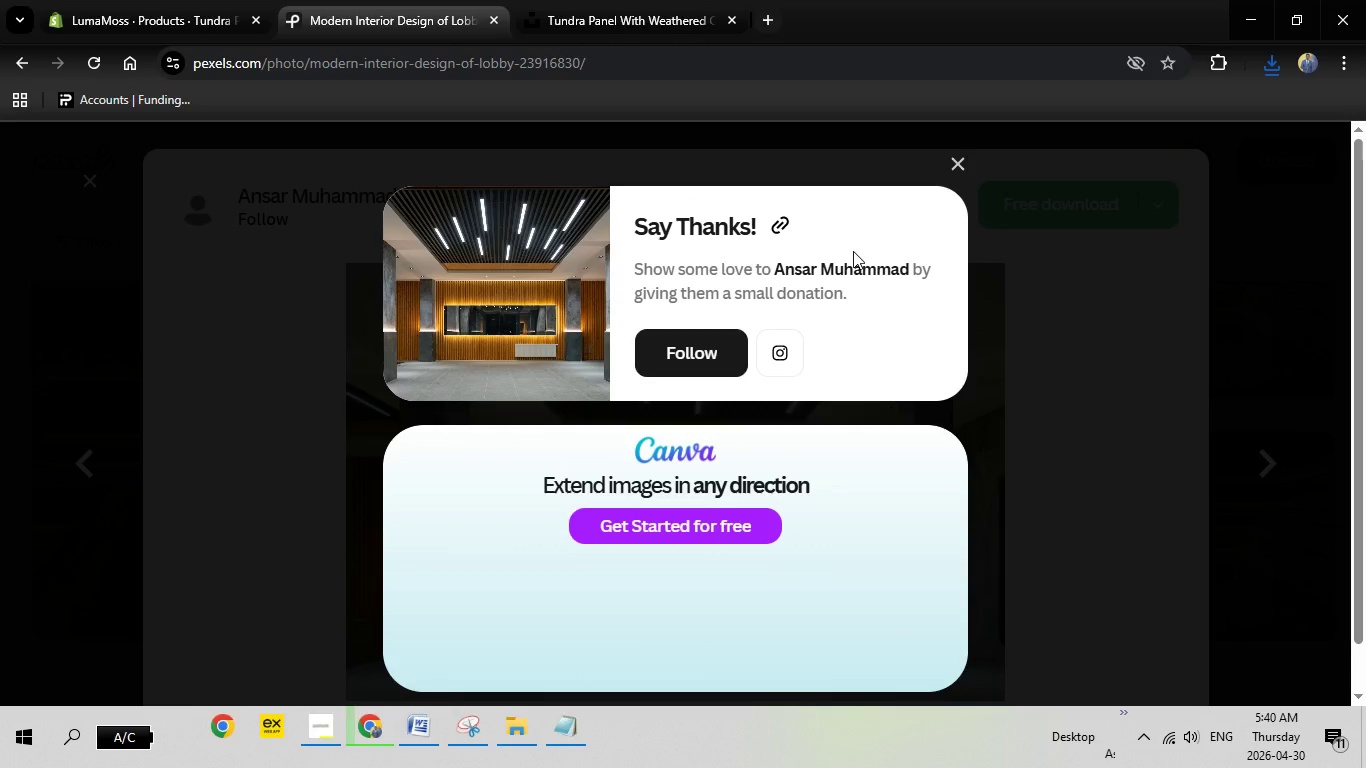 
left_click([1101, 580])
 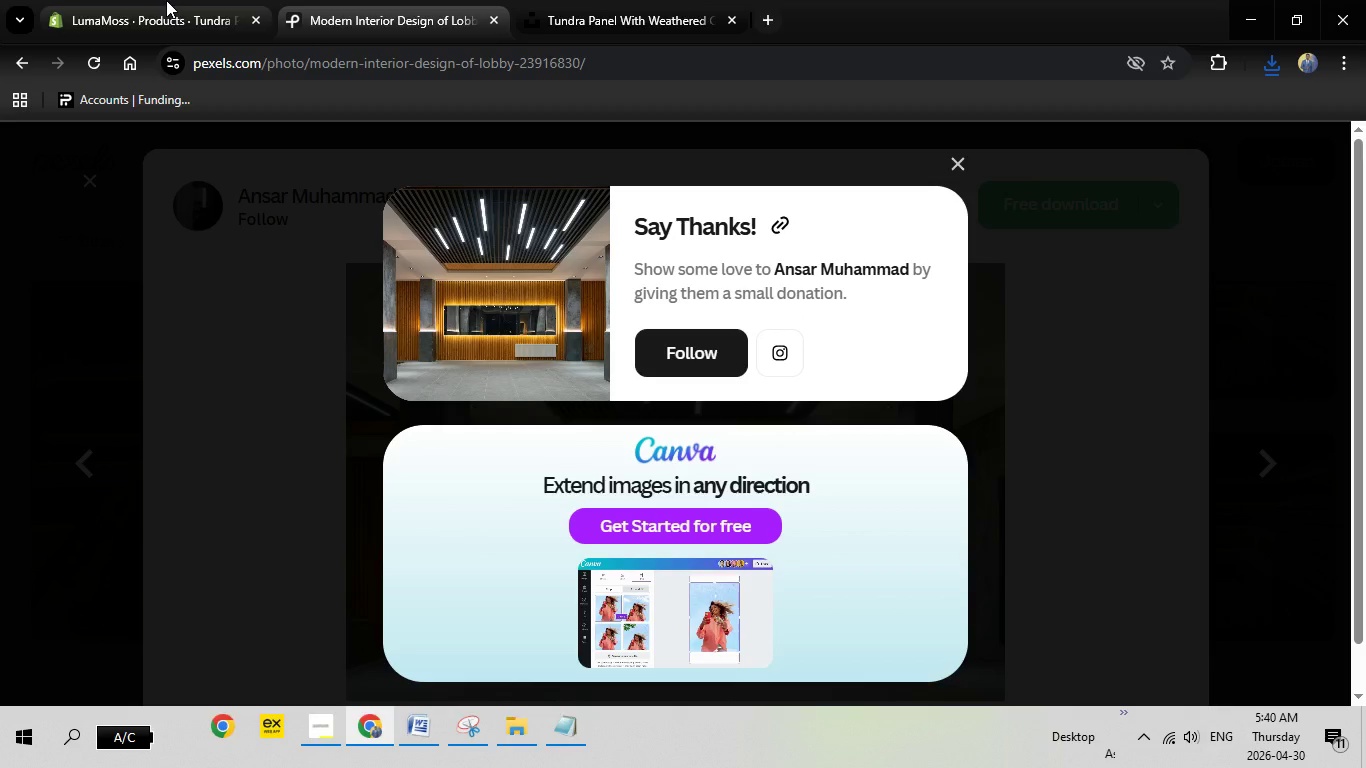 
left_click([166, 0])
 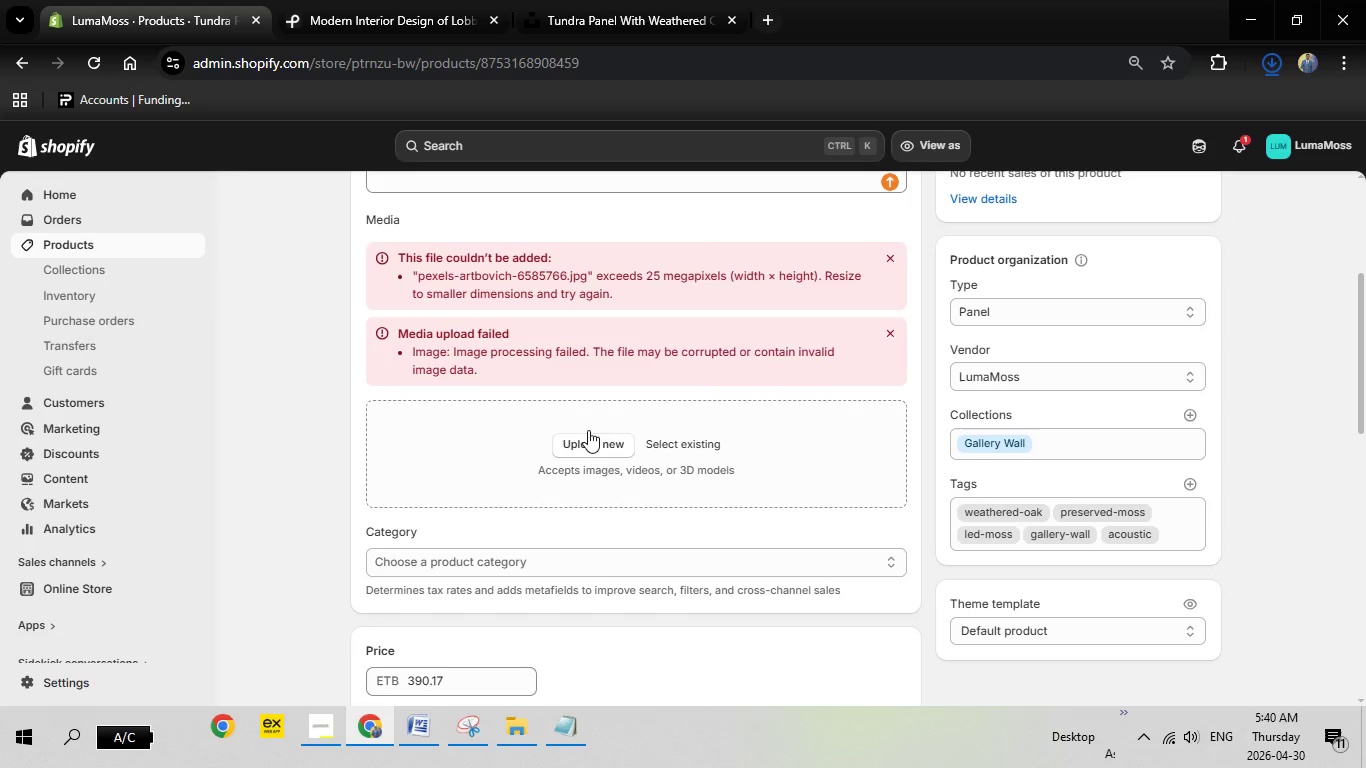 
left_click([588, 444])
 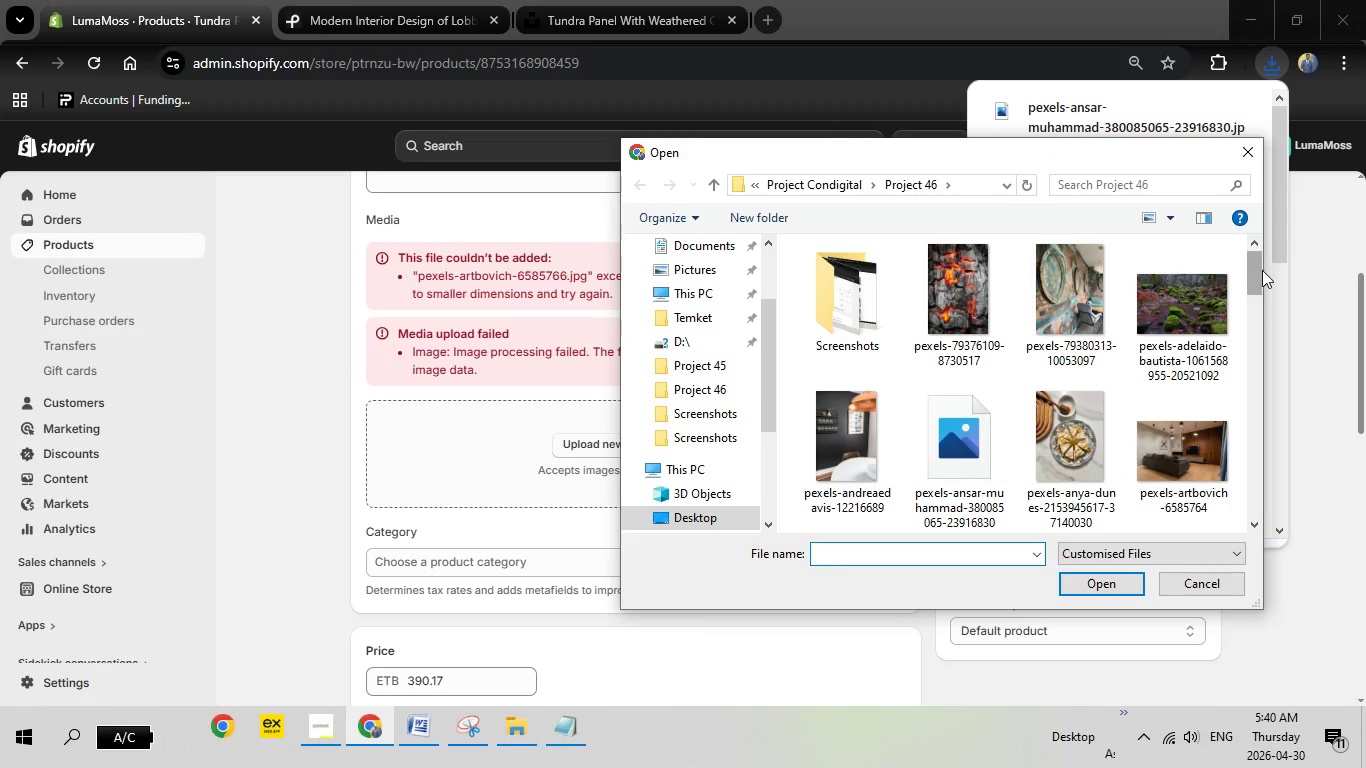 
wait(6.27)
 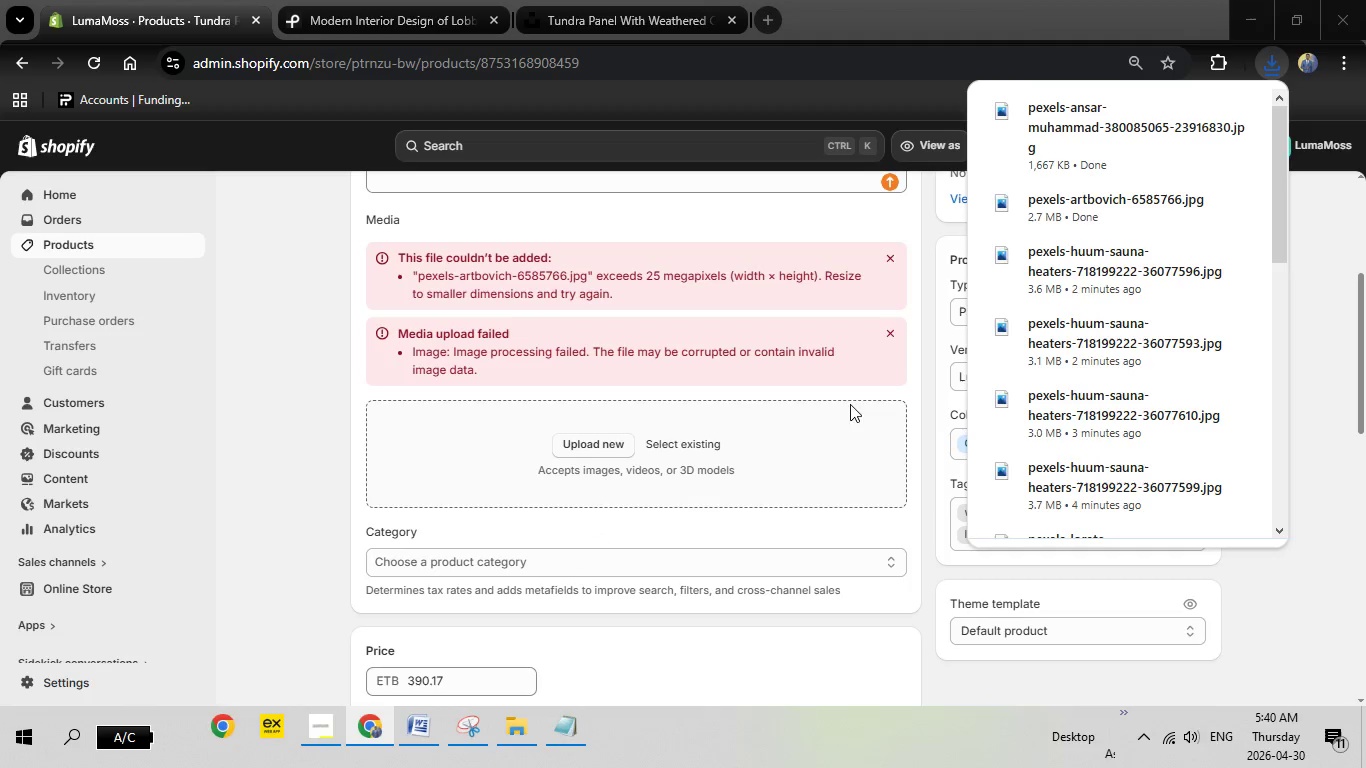 
scroll: coordinate [1052, 370], scroll_direction: down, amount: 1.0
 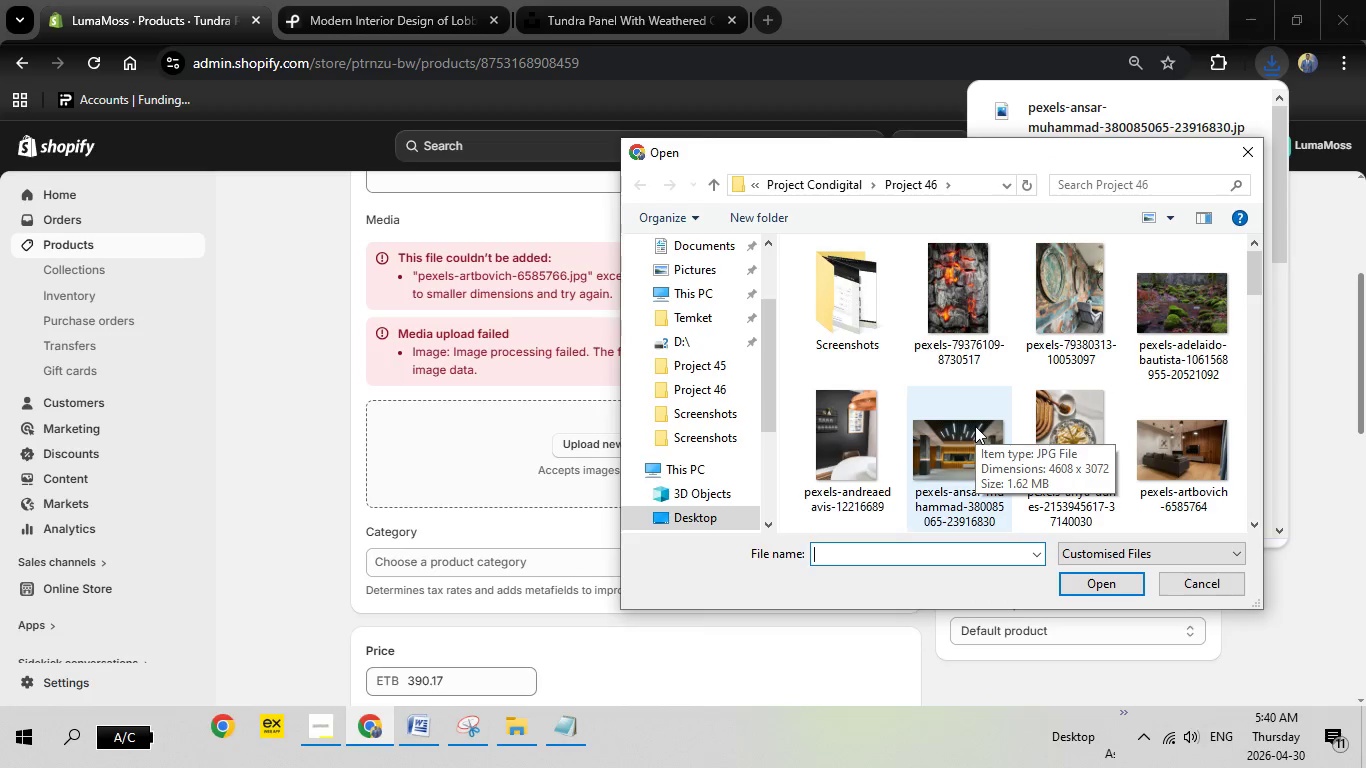 
double_click([980, 425])
 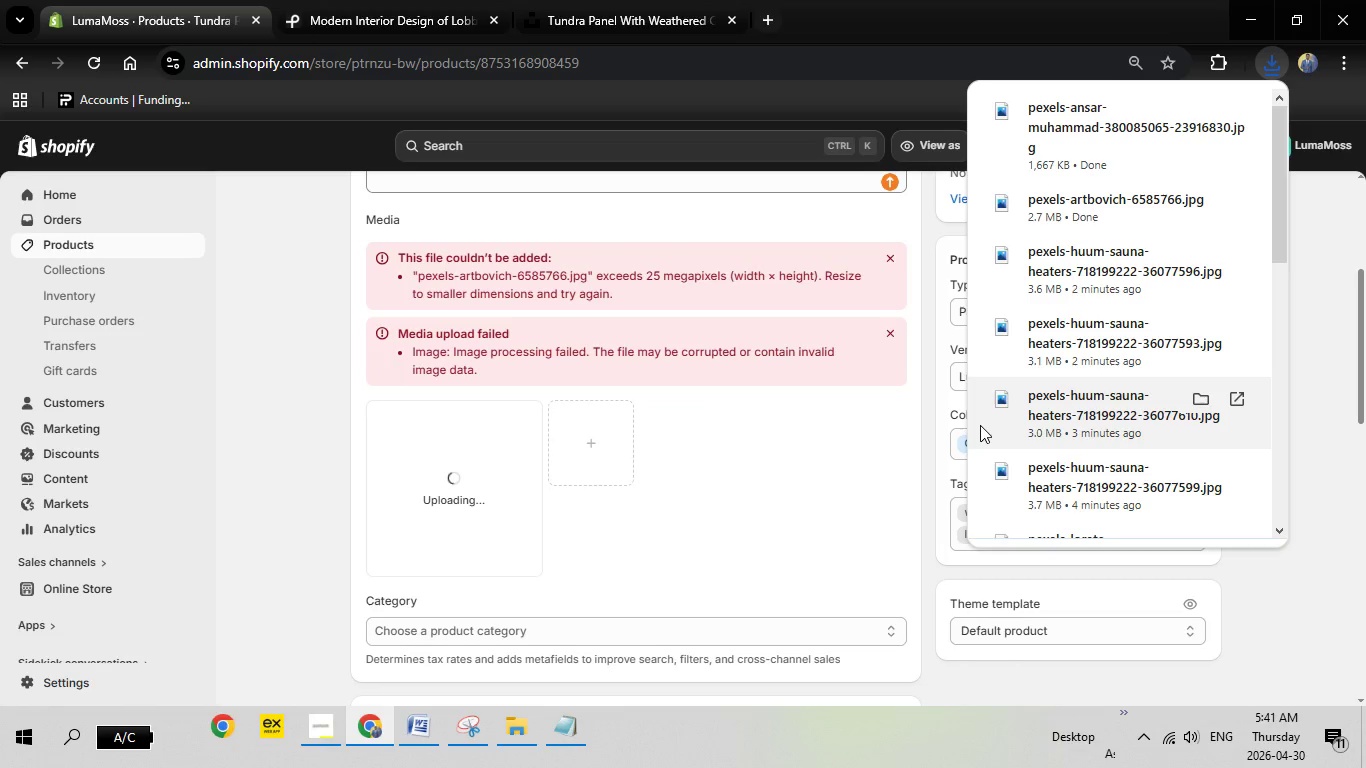 
wait(8.17)
 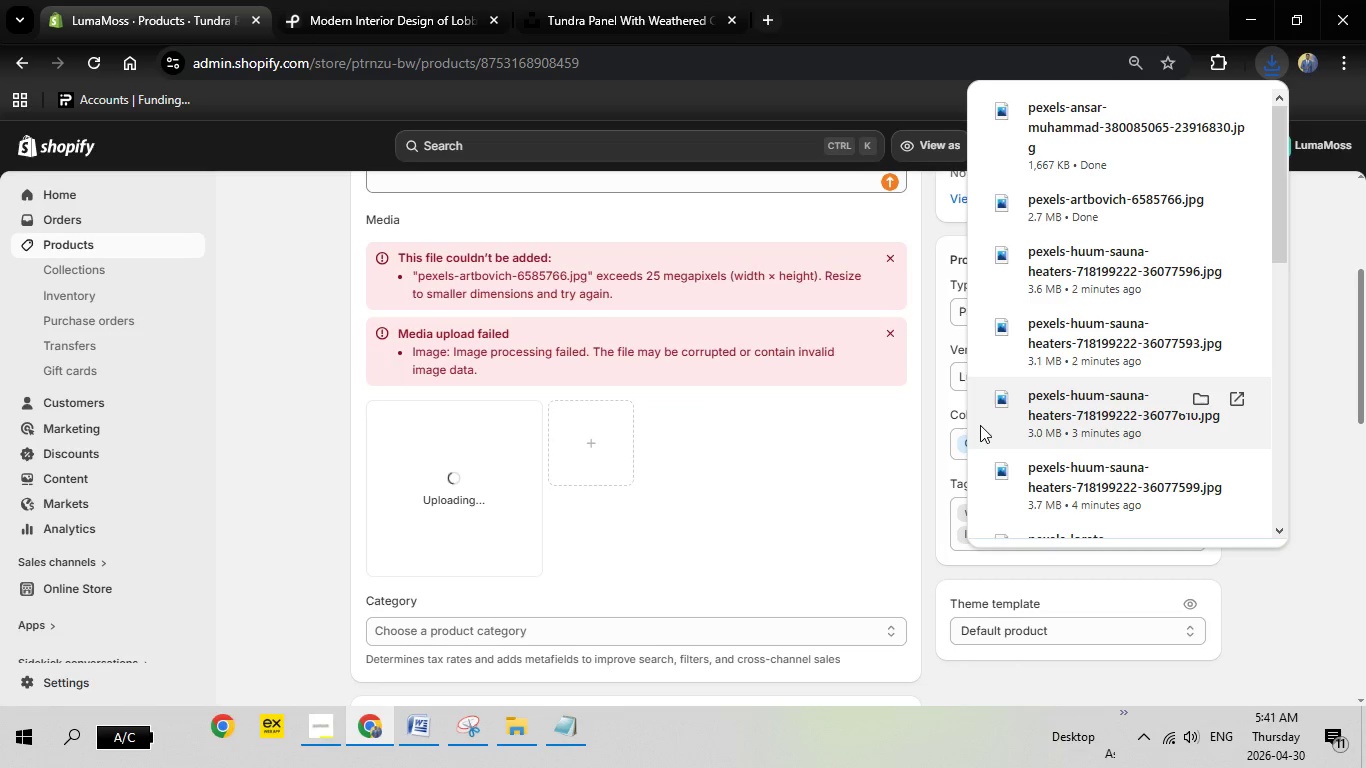 
left_click([1308, 377])
 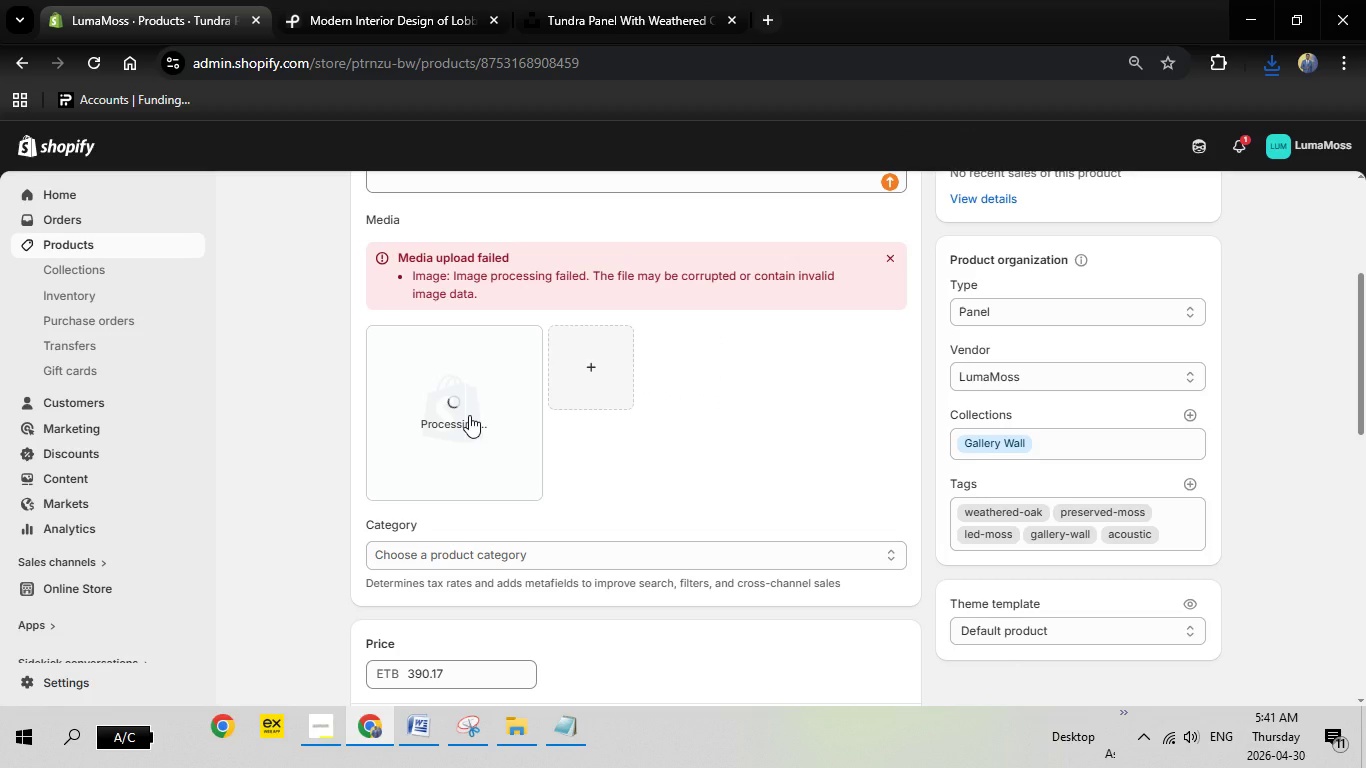 
wait(9.22)
 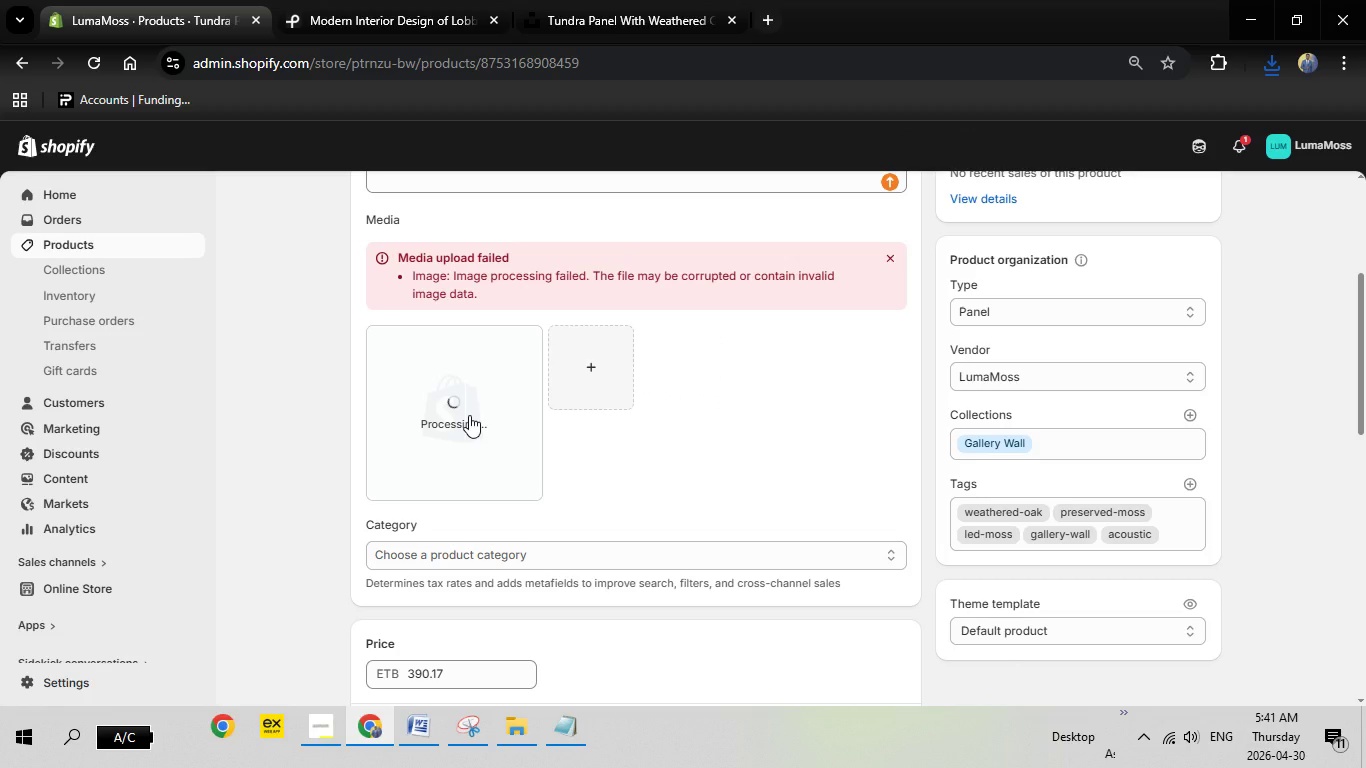 
left_click([469, 414])
 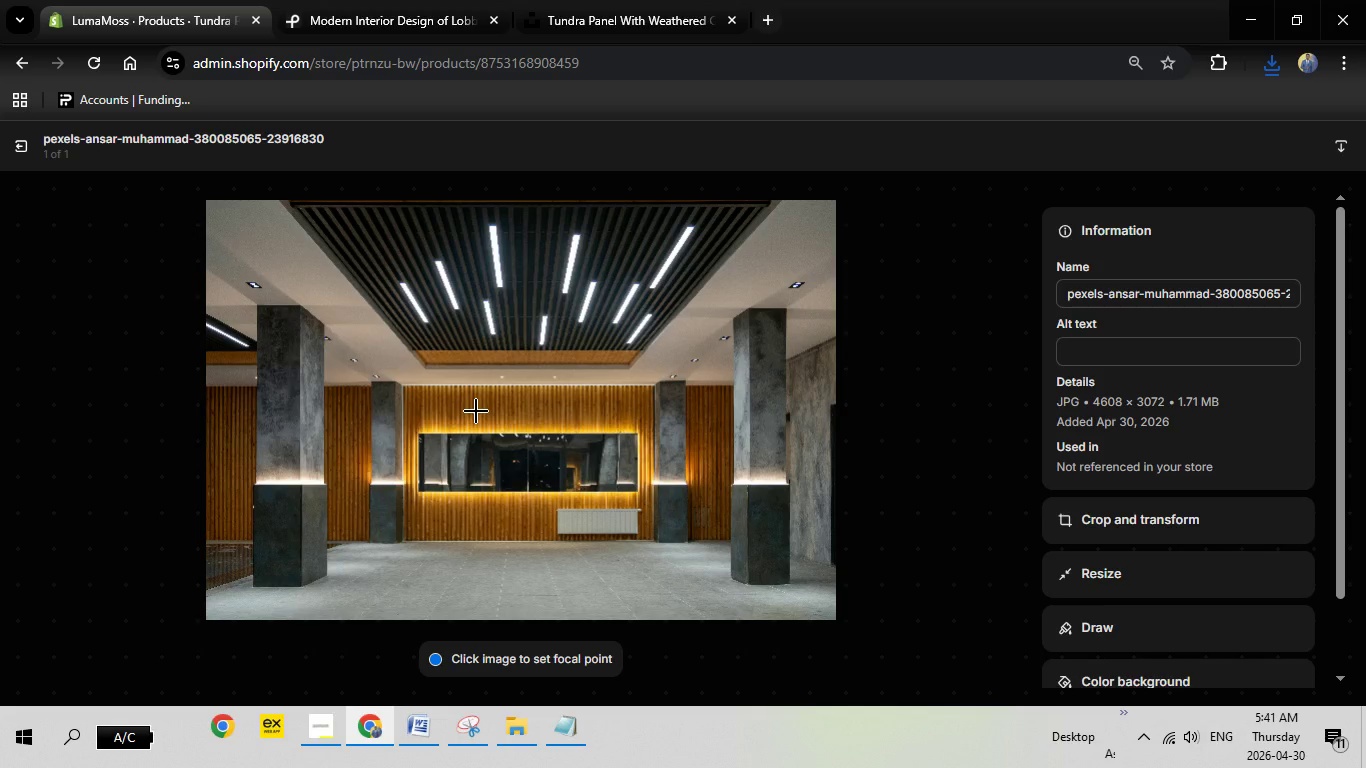 
wait(16.45)
 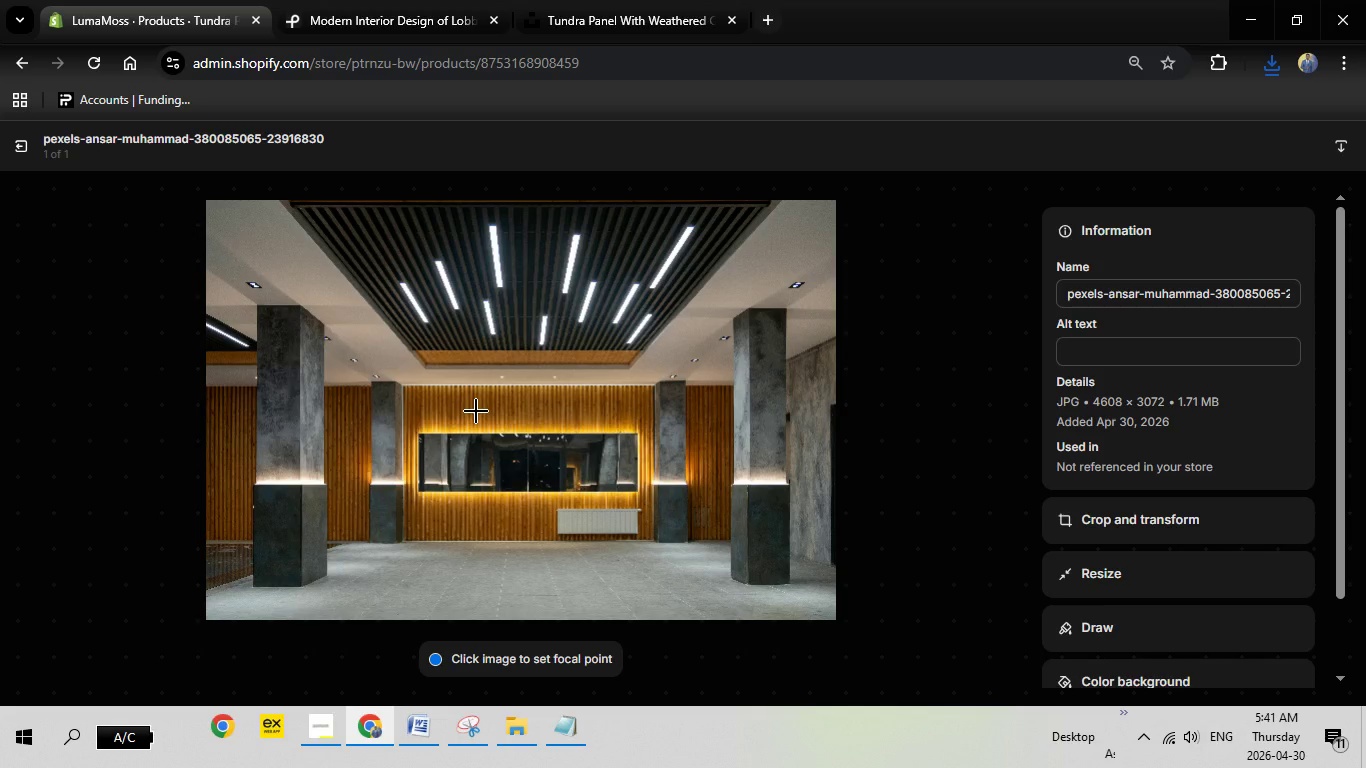 
right_click([1073, 341])
 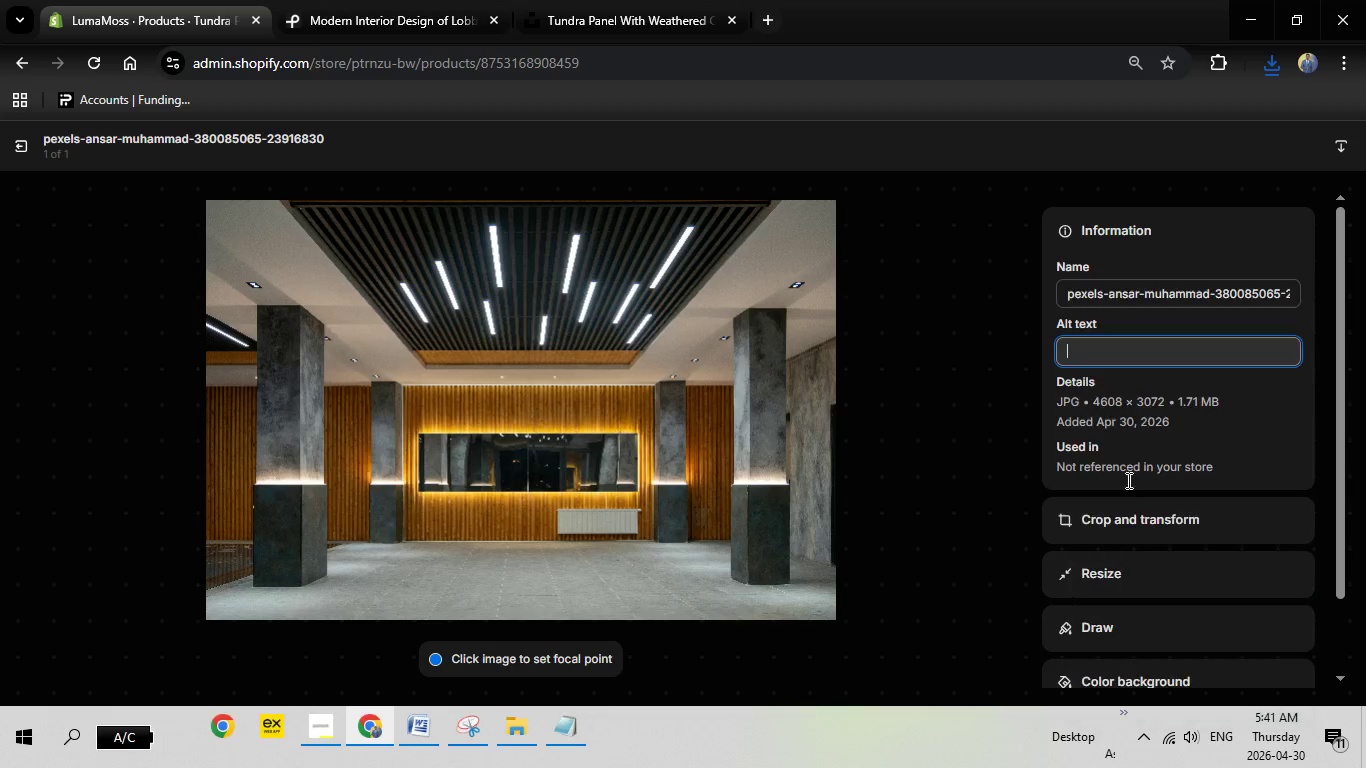 
left_click([1127, 480])
 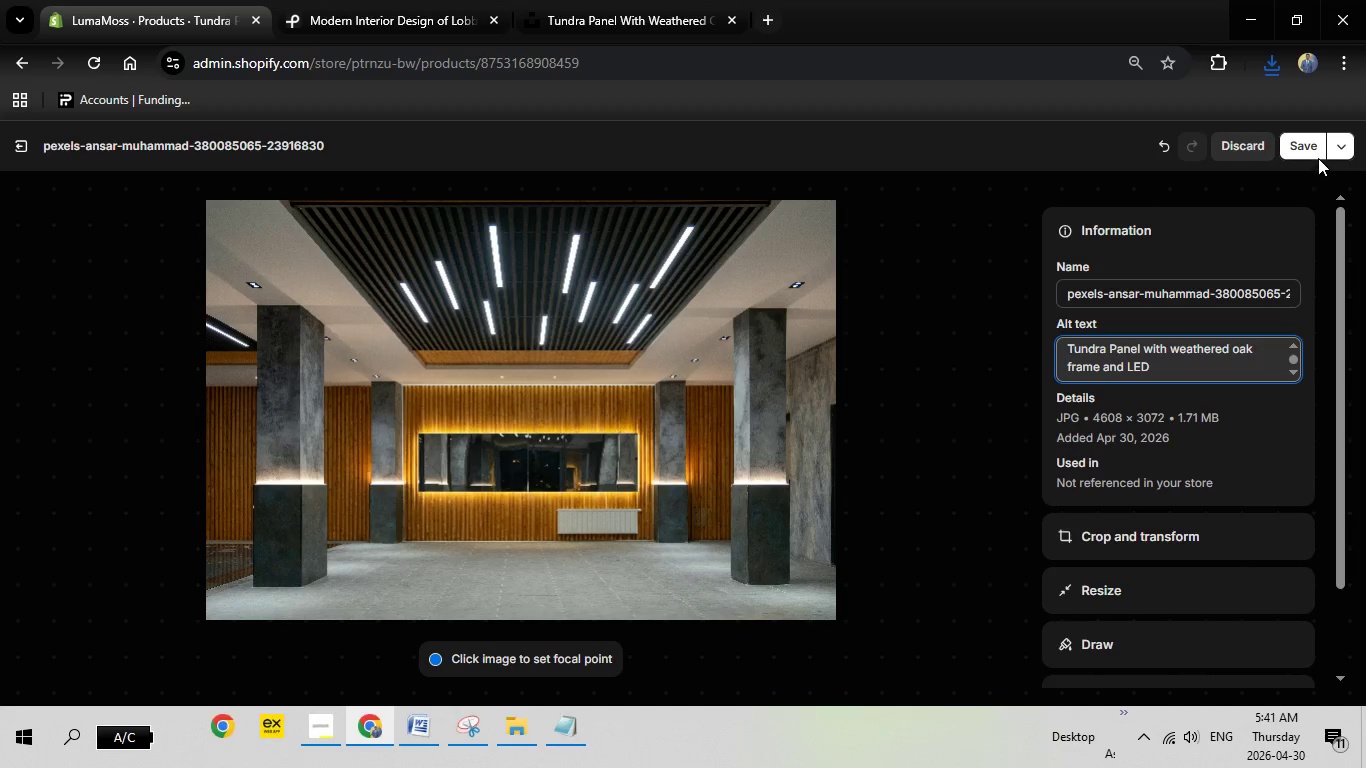 
left_click([1306, 151])
 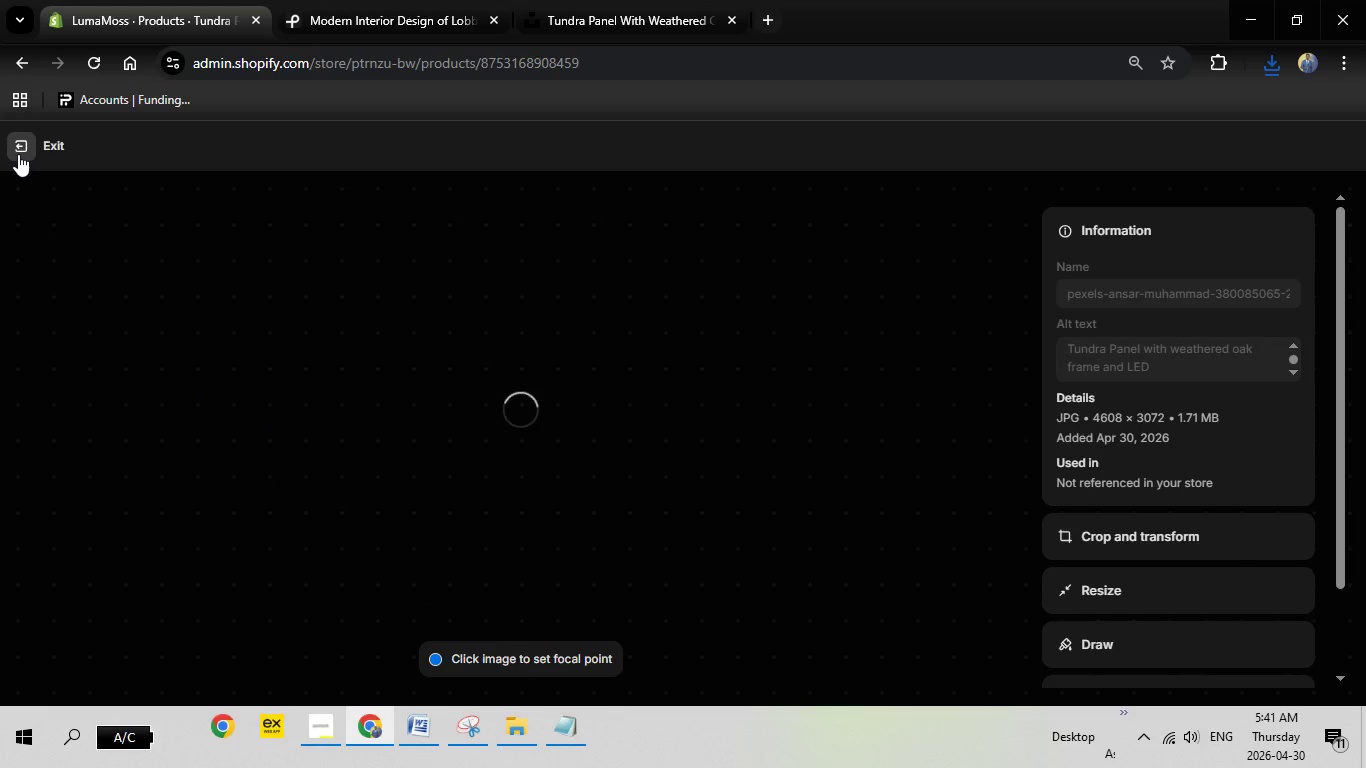 
left_click([18, 154])
 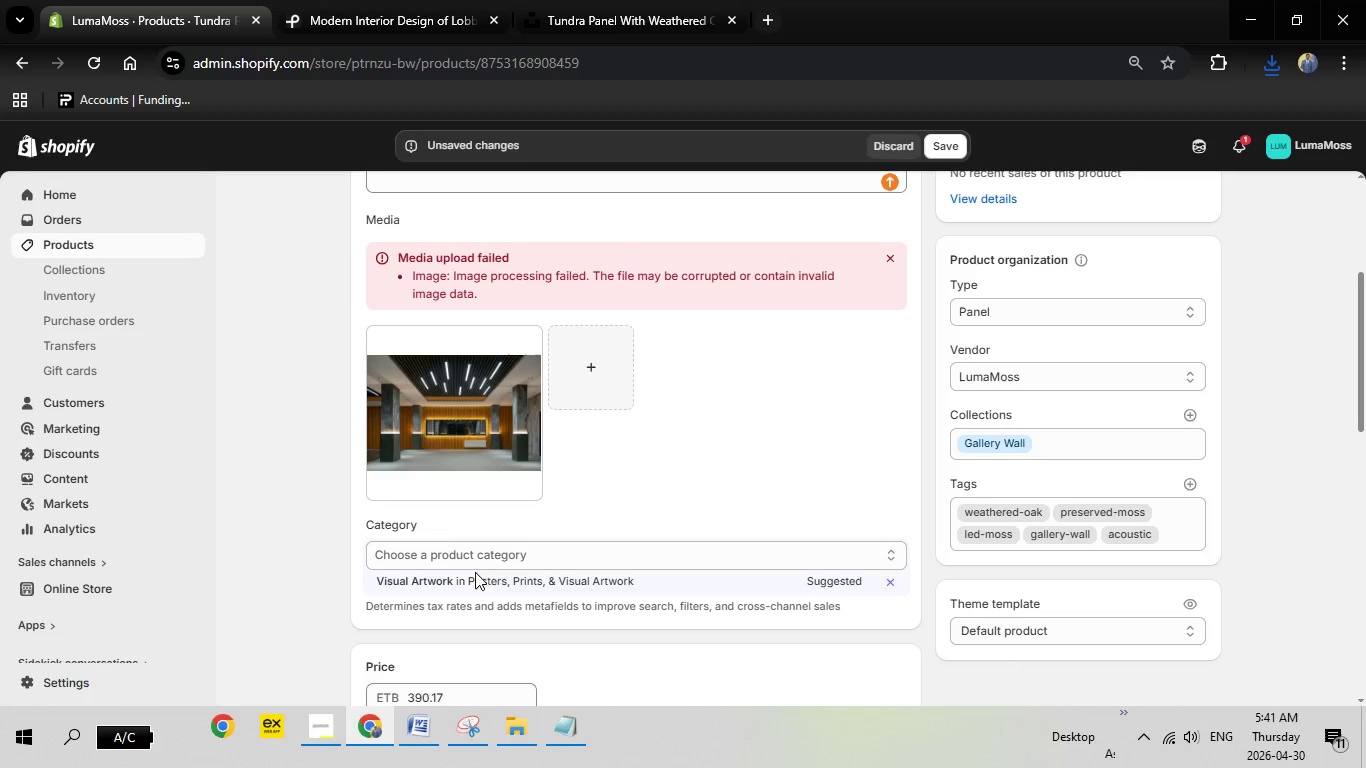 
left_click([447, 579])
 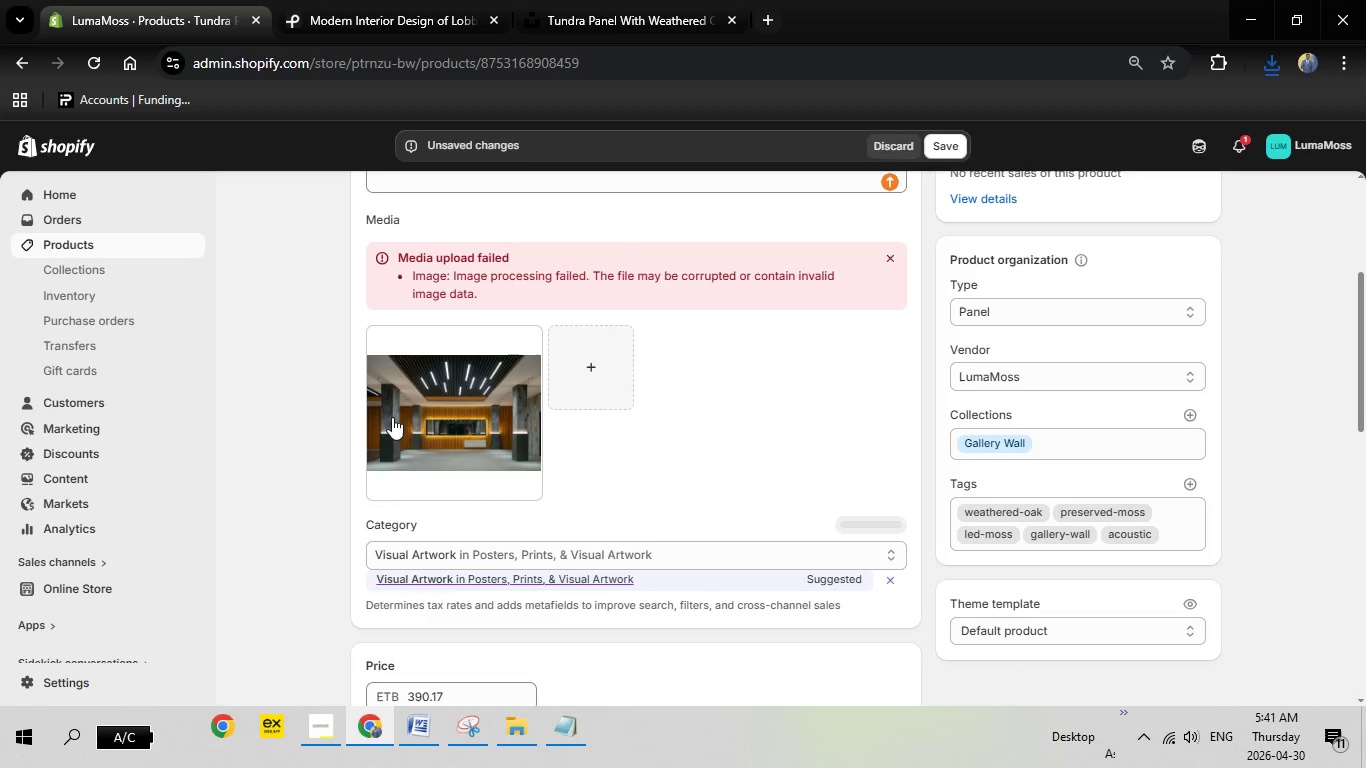 
left_click([424, 407])
 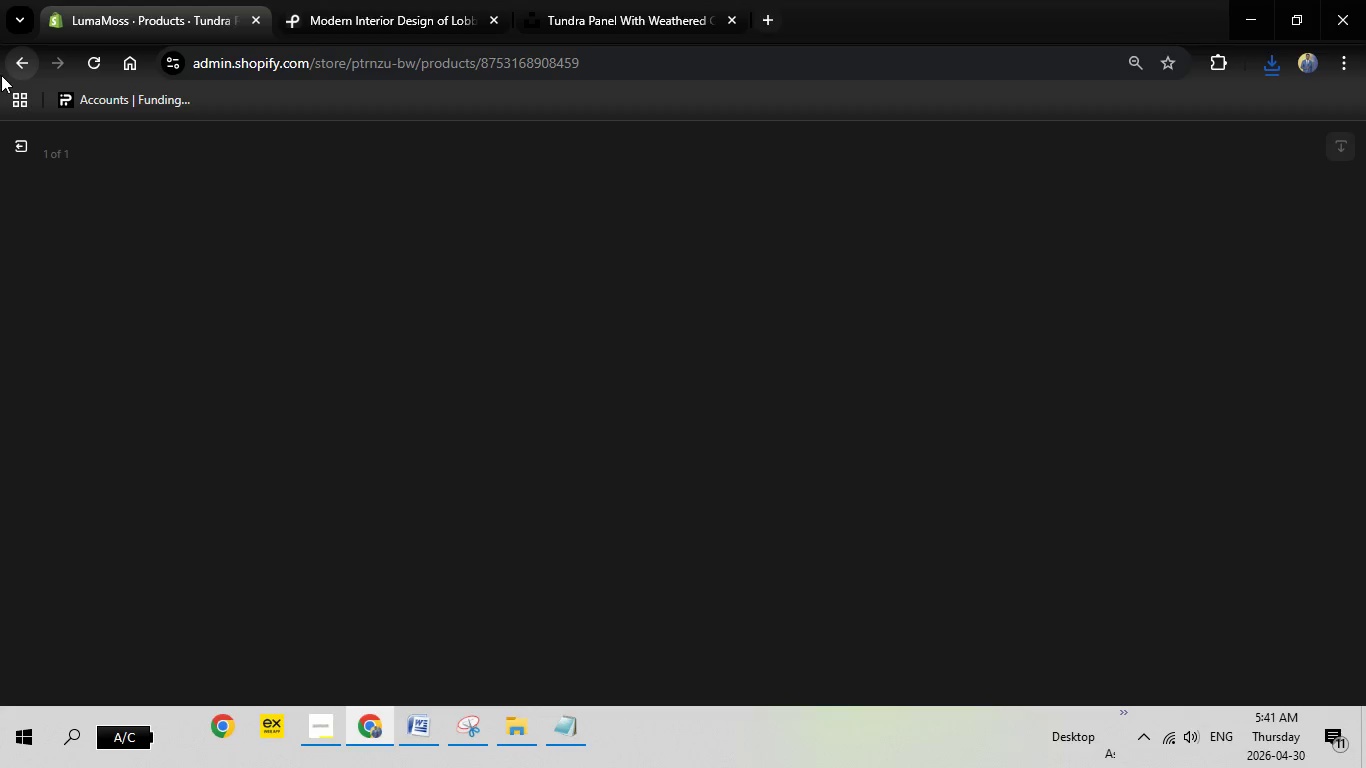 
wait(10.88)
 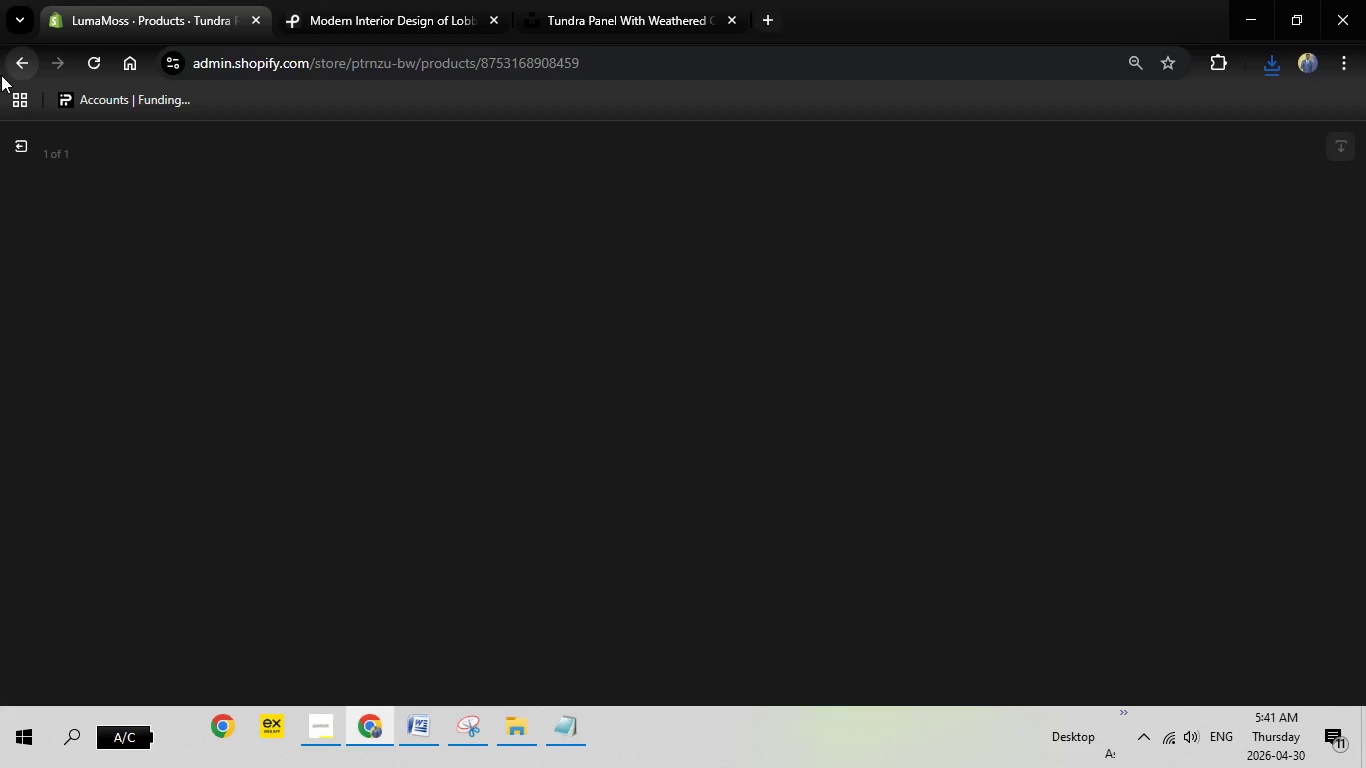 
left_click([16, 146])
 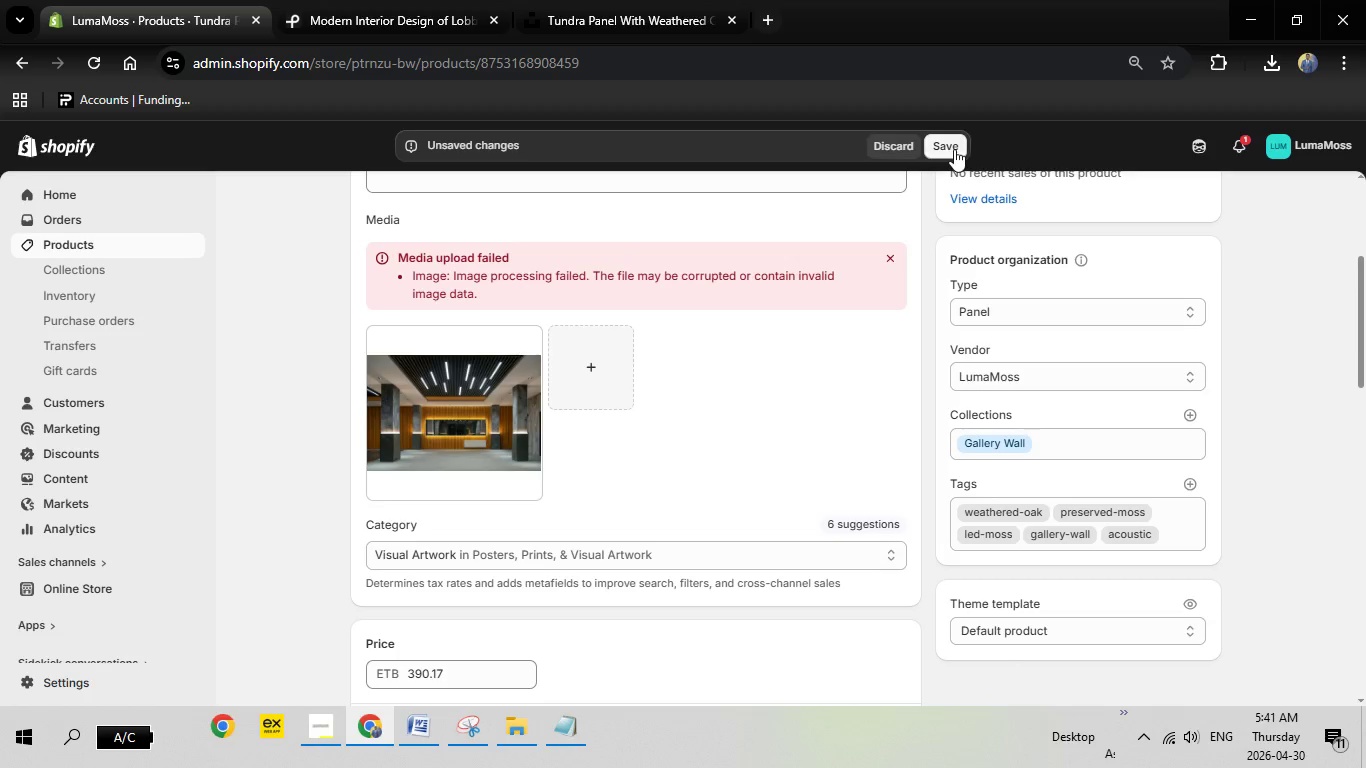 
left_click([954, 149])
 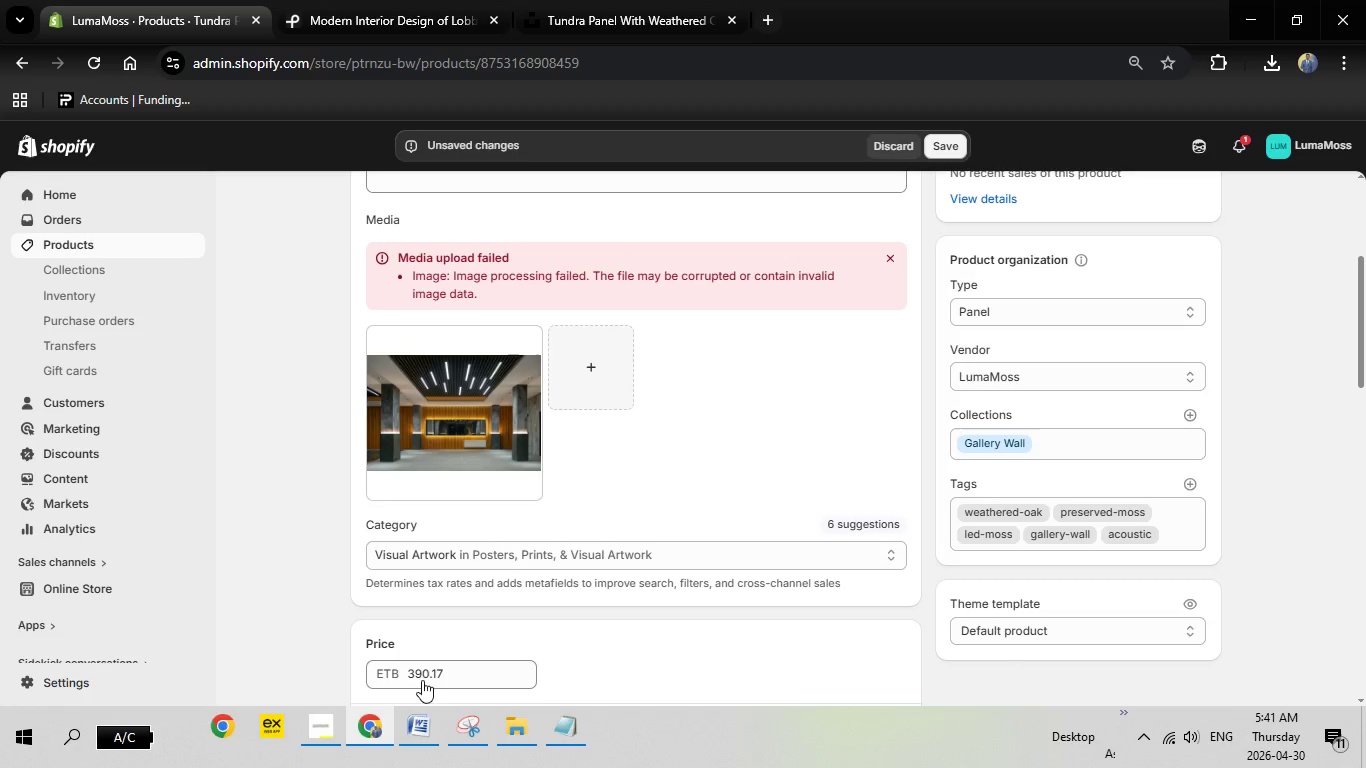 
left_click([424, 738])
 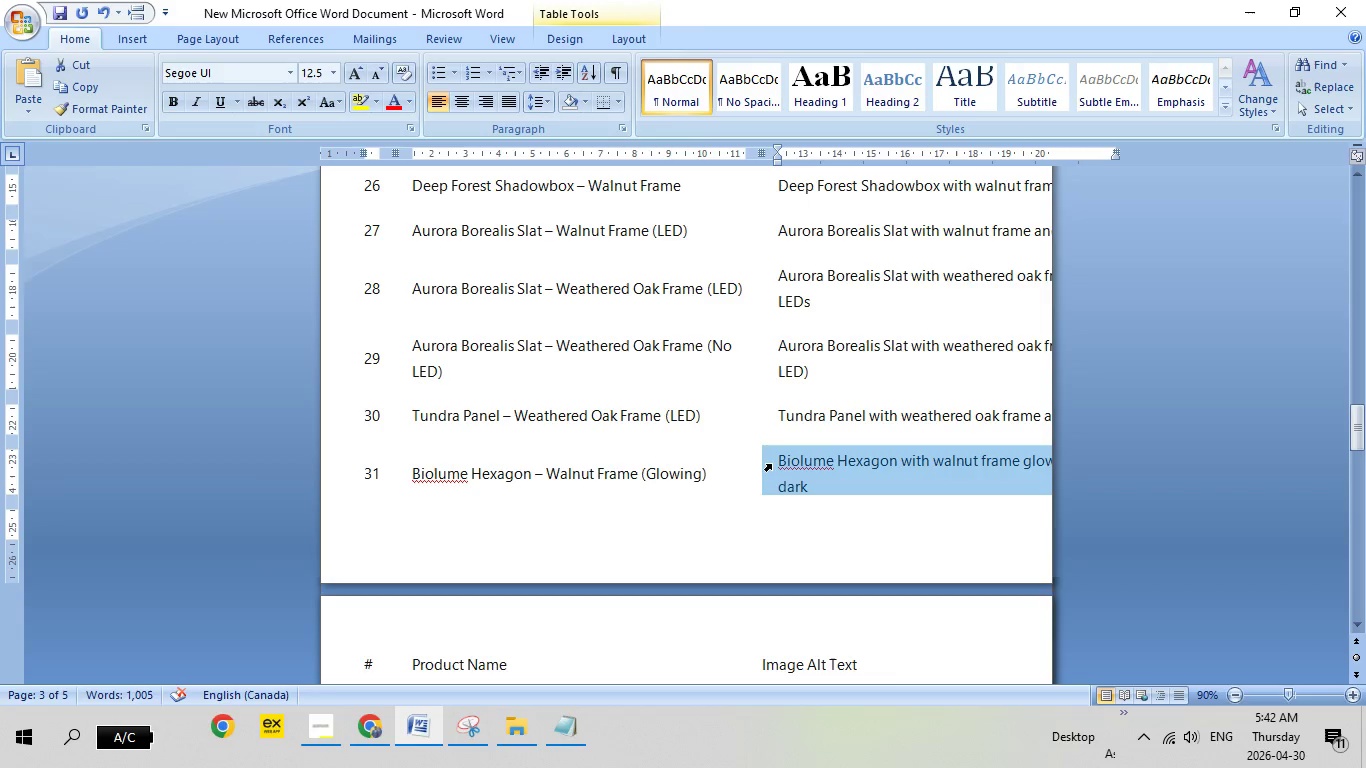 
left_click([771, 464])
 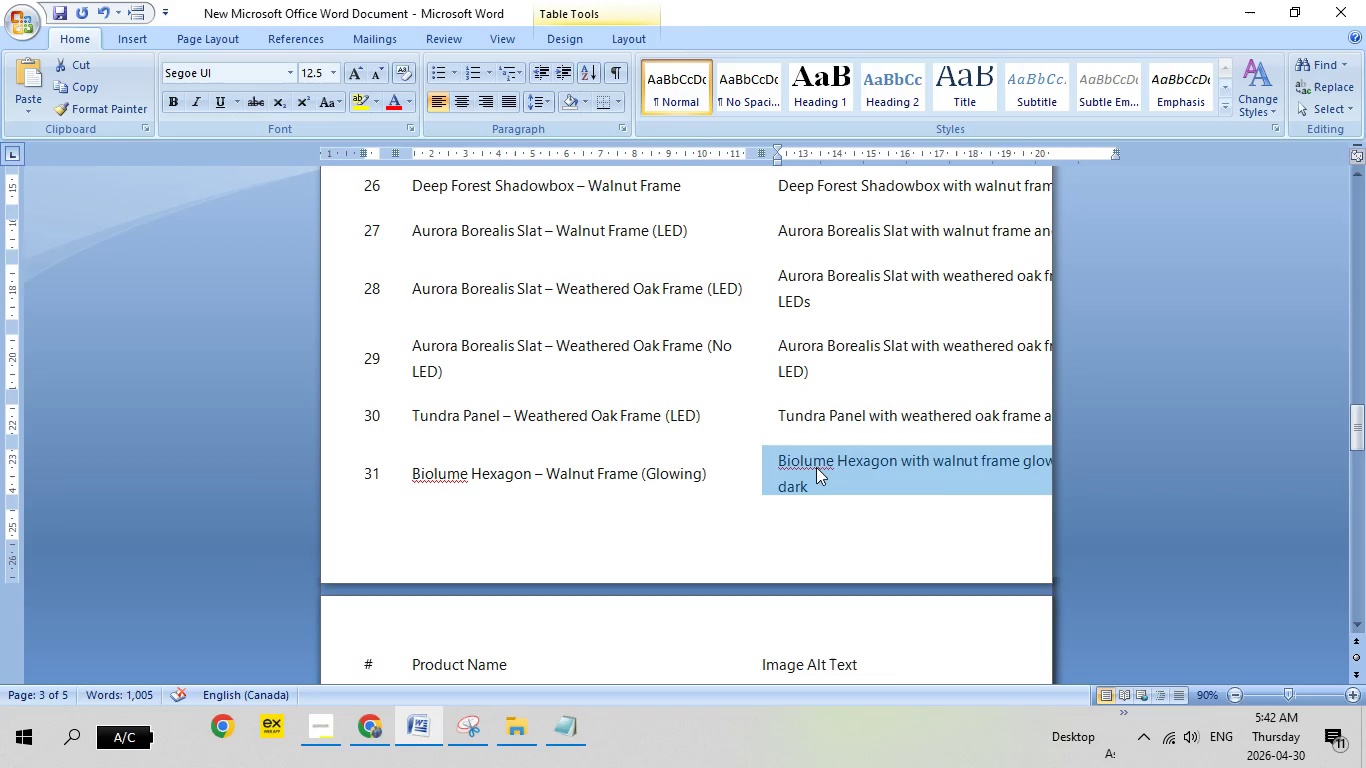 
right_click([816, 467])
 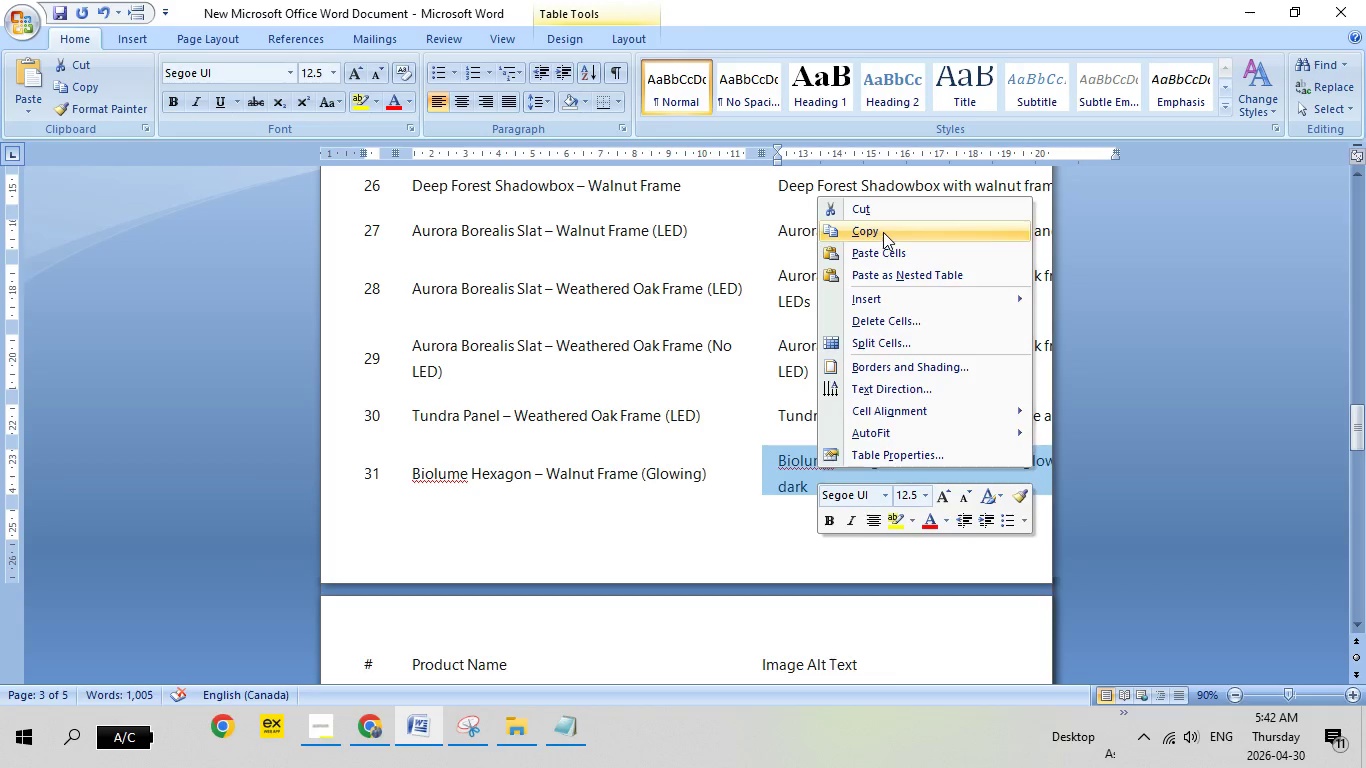 
left_click([883, 232])
 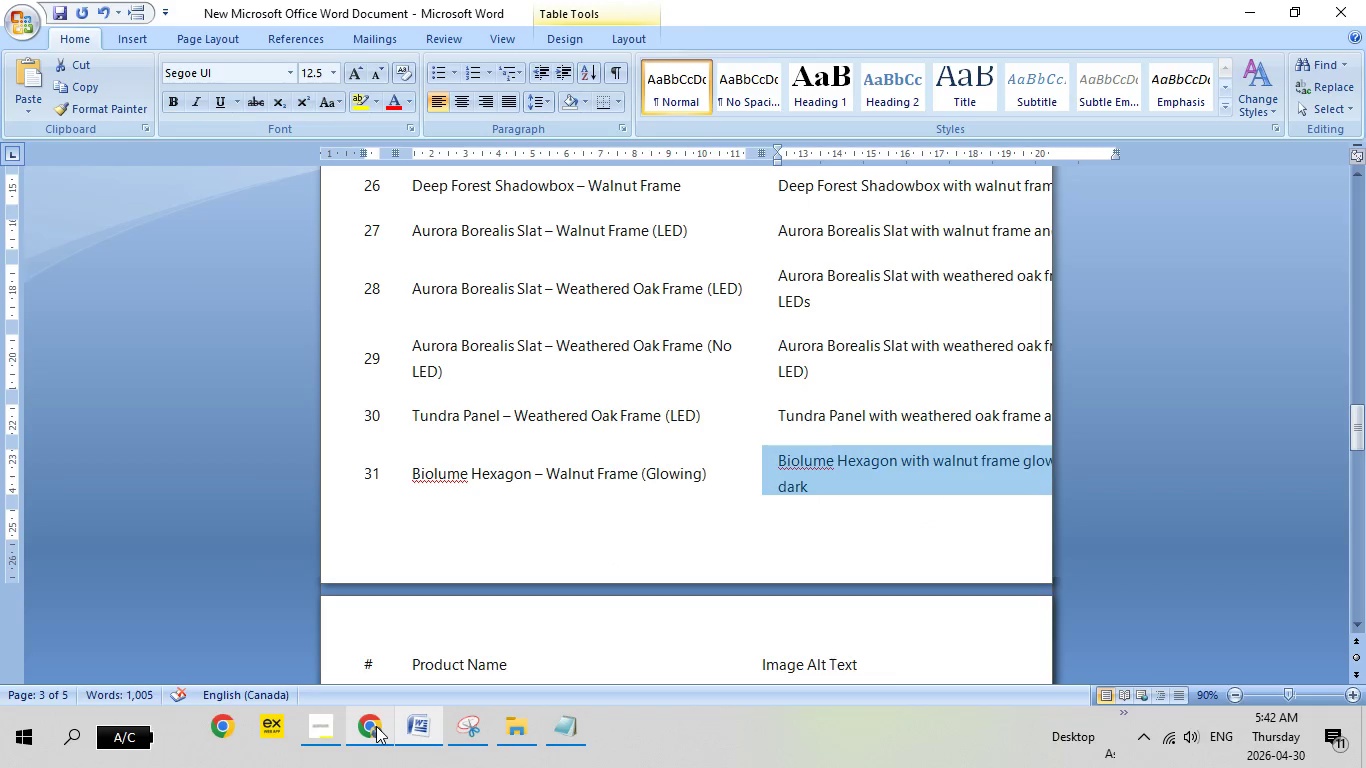 
left_click([376, 726])
 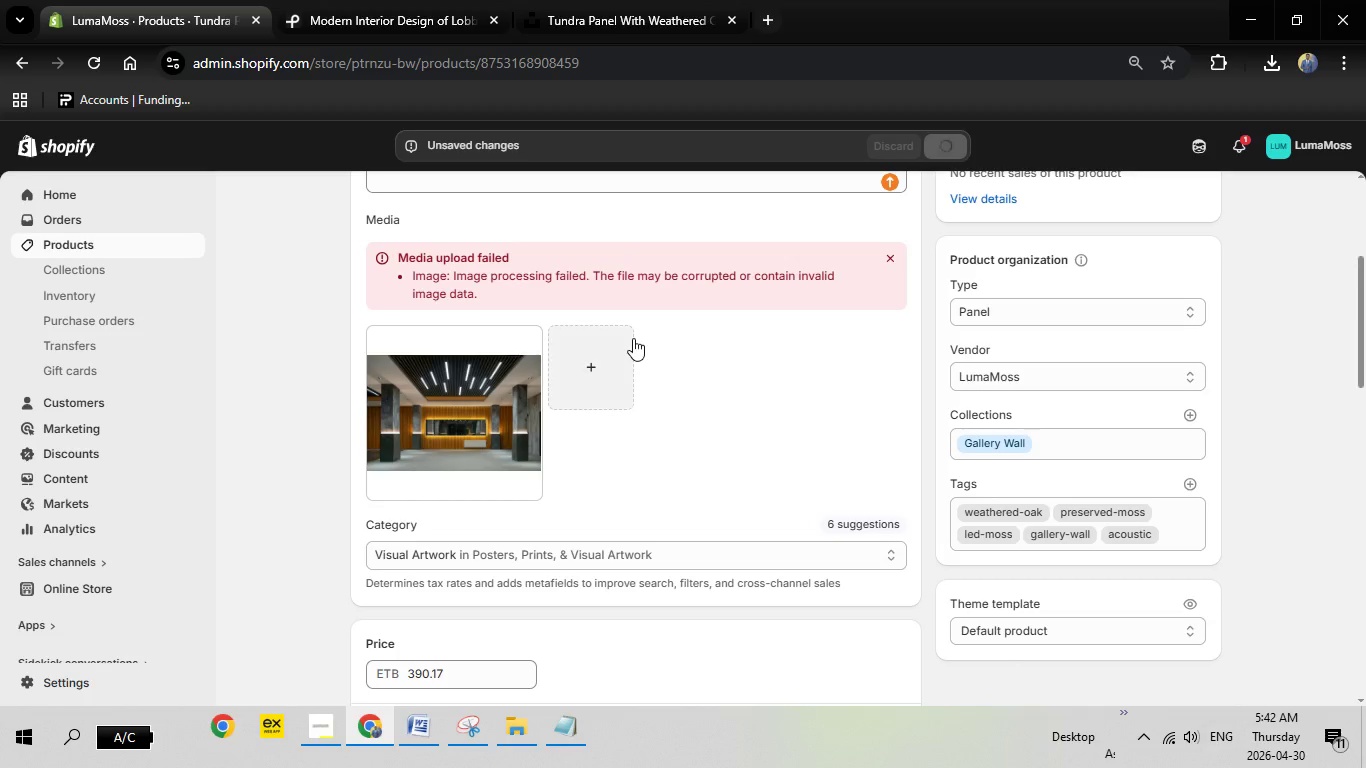 
scroll: coordinate [633, 338], scroll_direction: up, amount: 7.0
 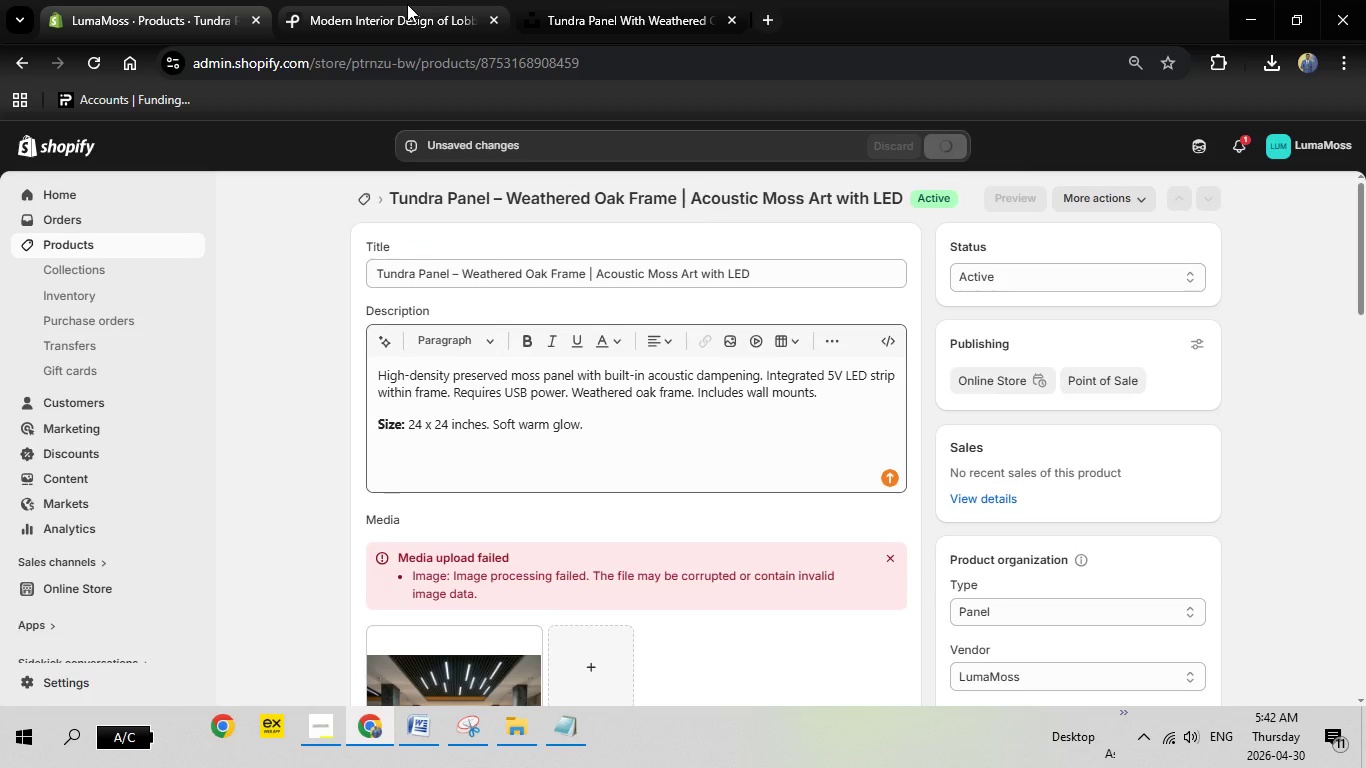 
mouse_move([431, 35])
 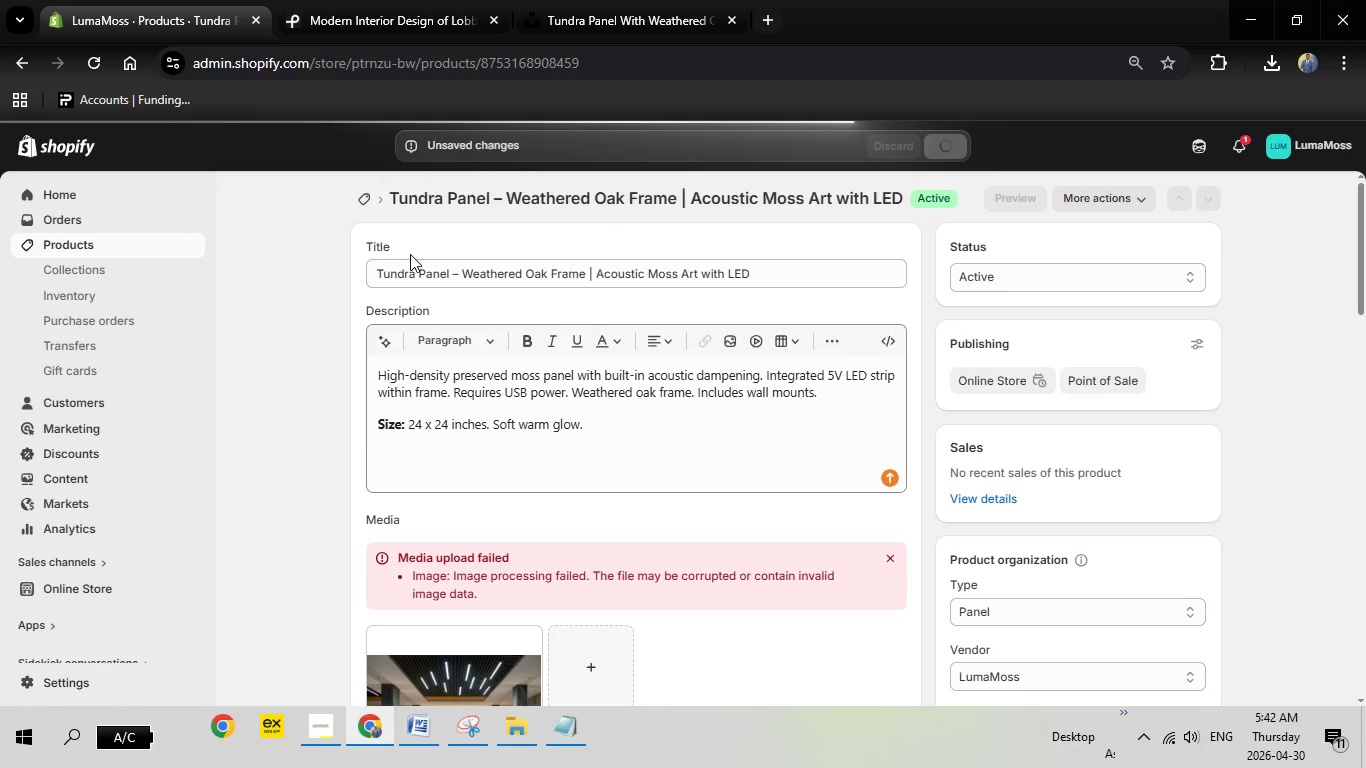 
wait(10.74)
 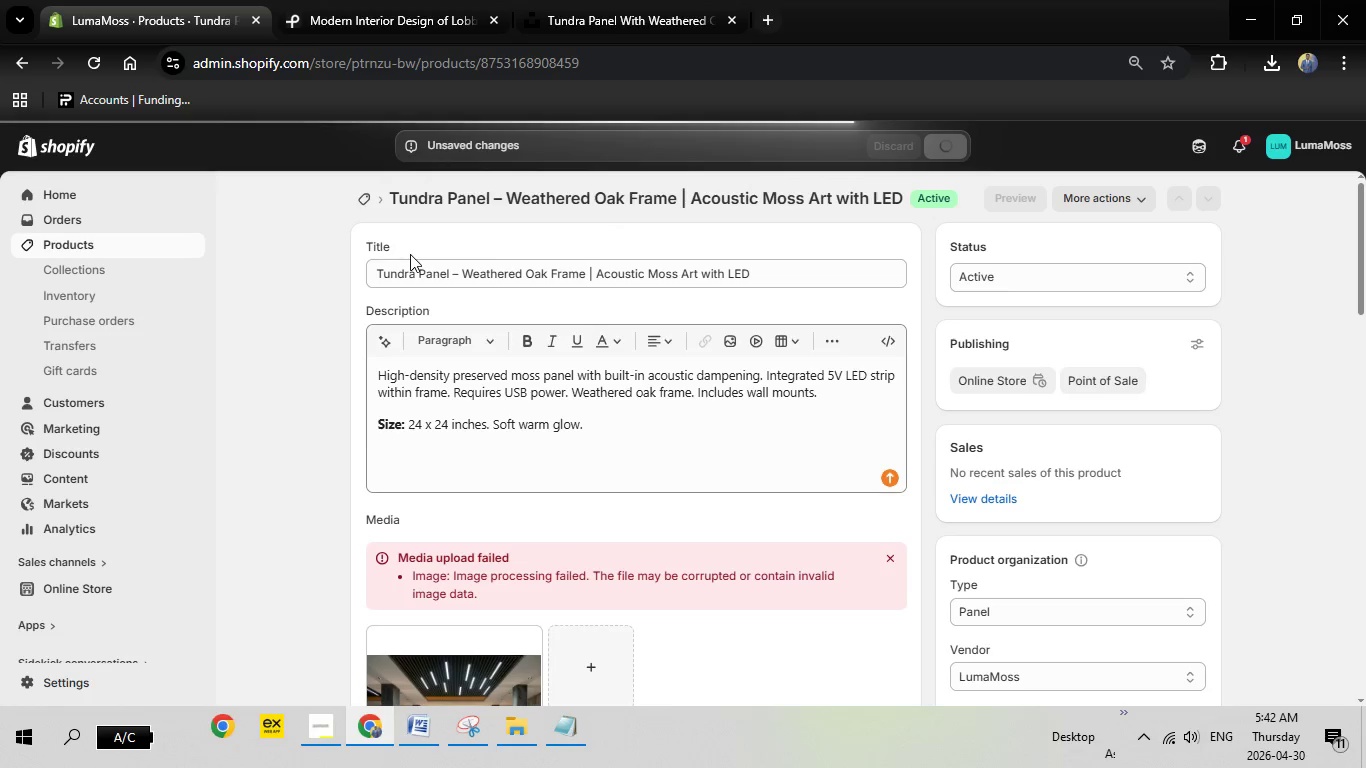 
left_click([332, 718])